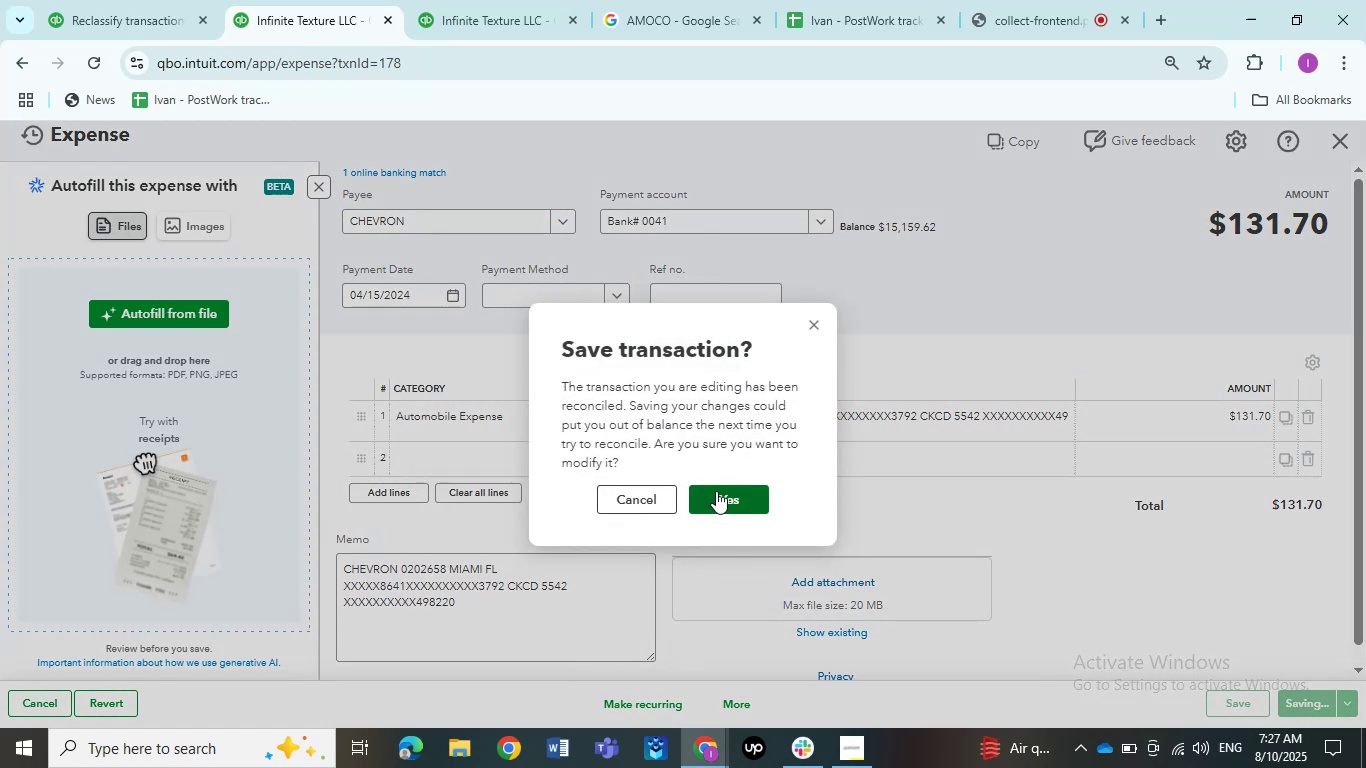 
left_click([716, 491])
 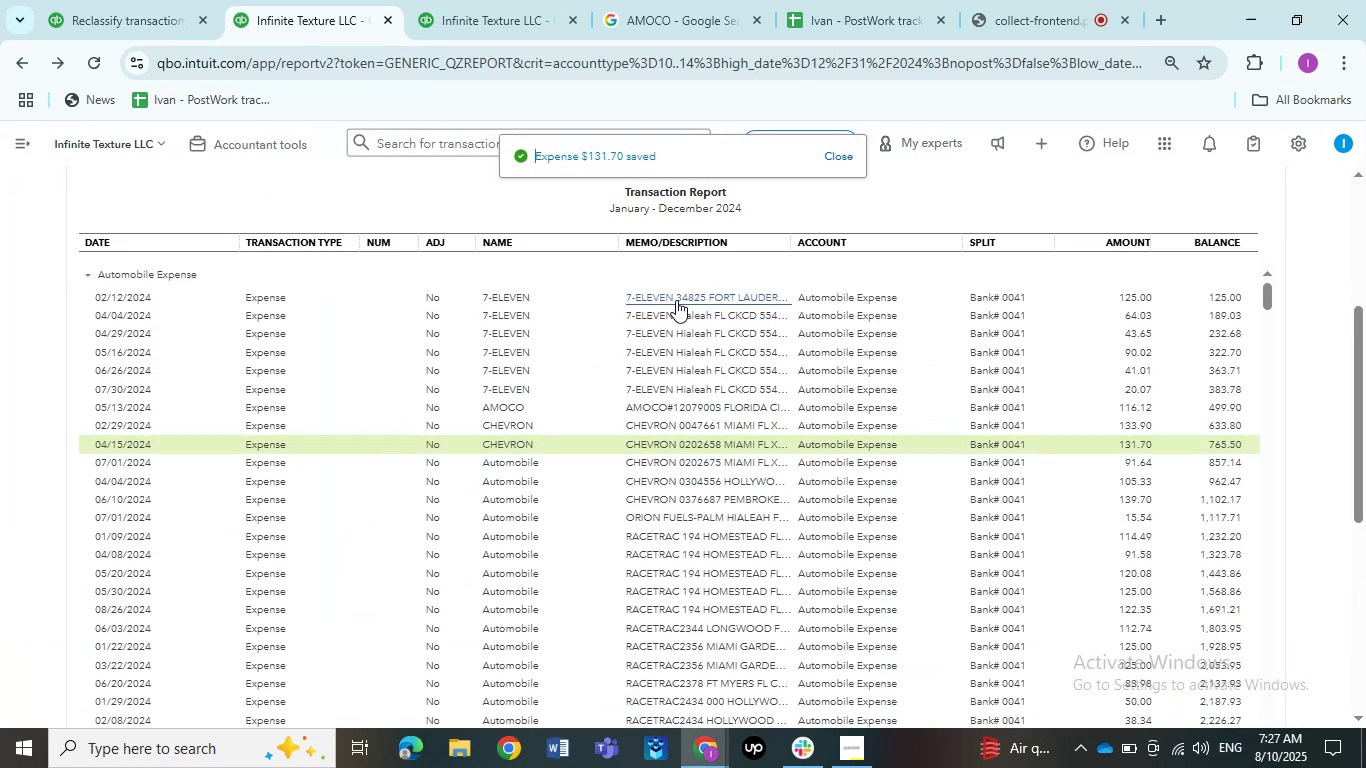 
wait(6.45)
 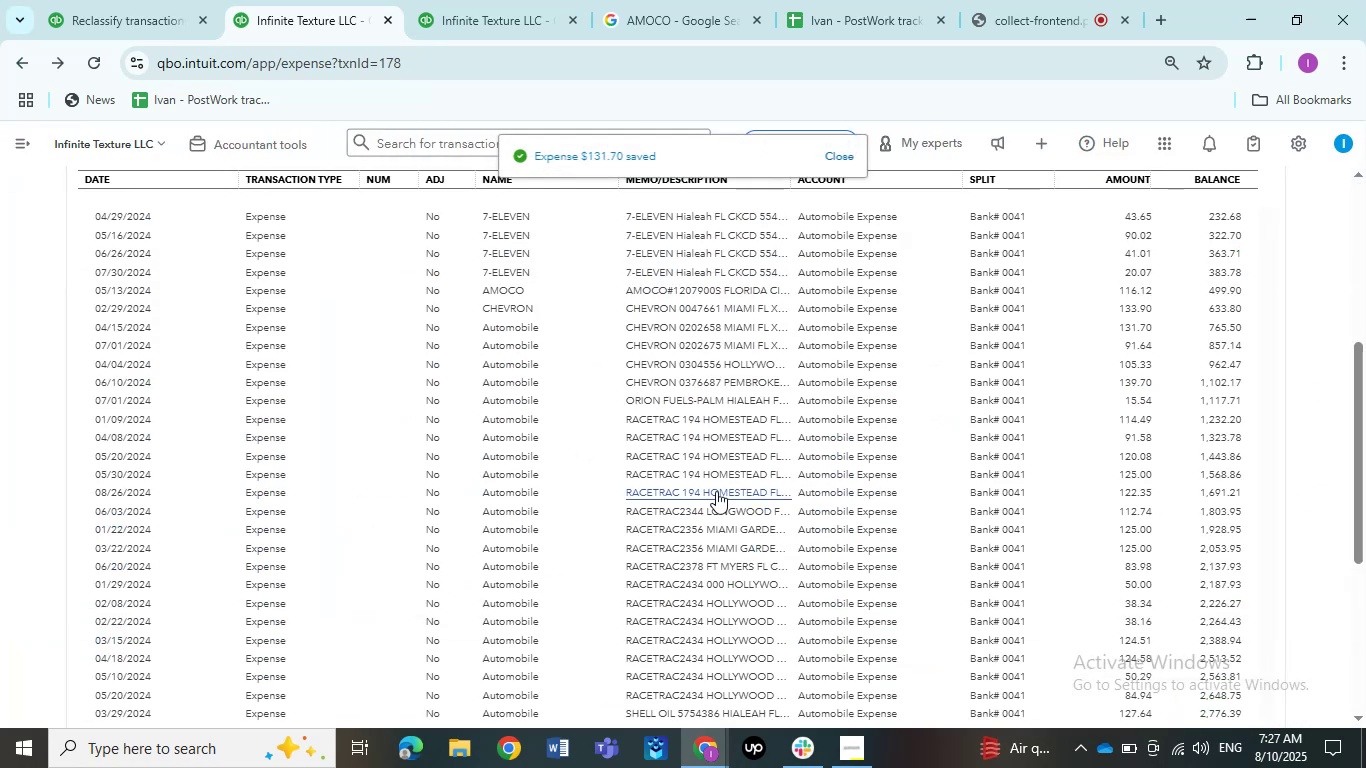 
left_click([679, 467])
 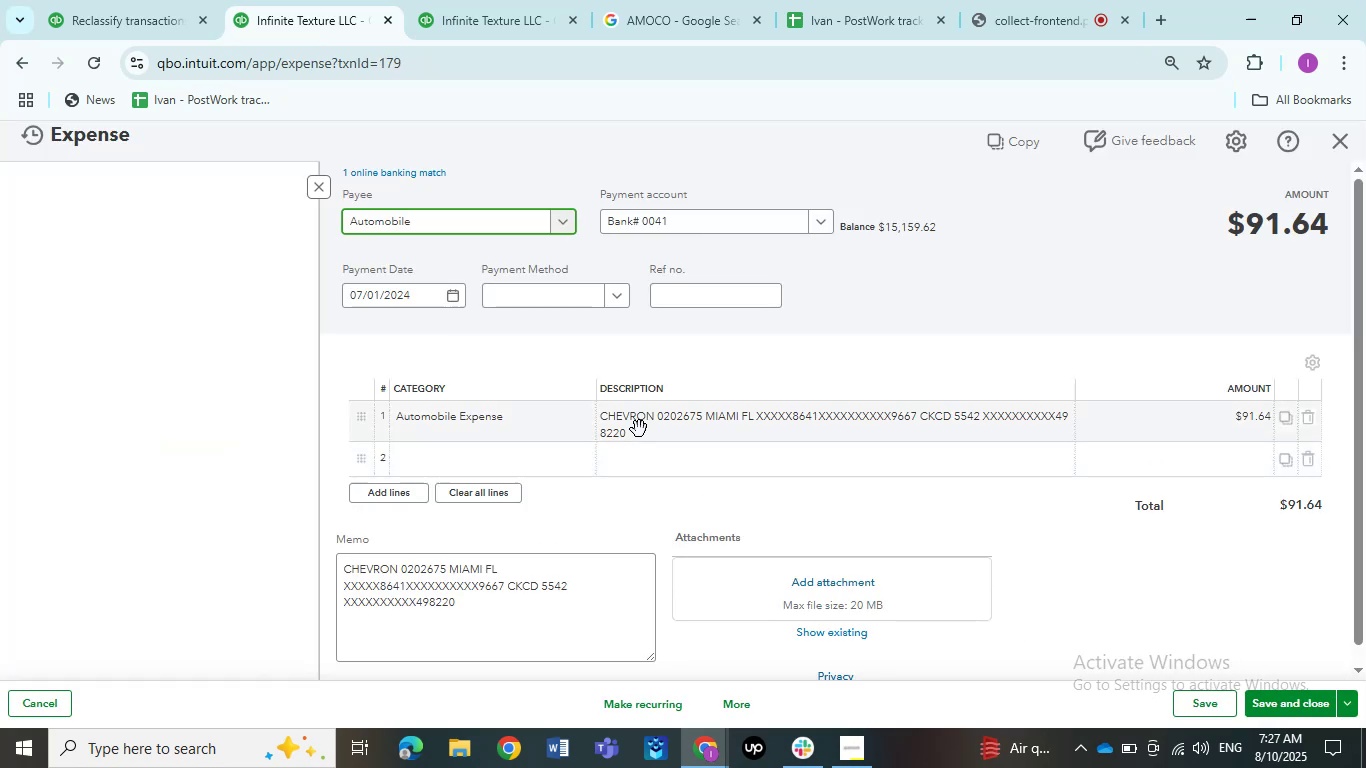 
left_click([470, 236])
 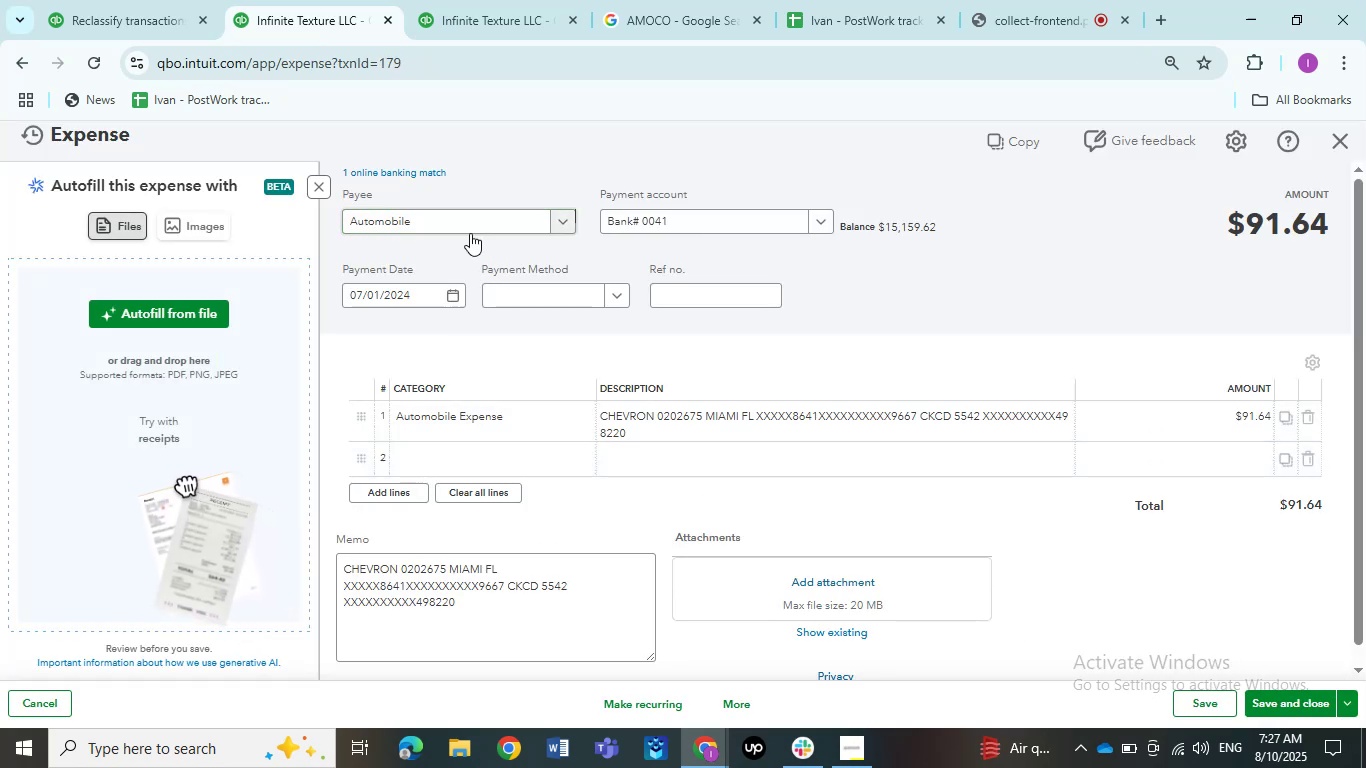 
left_click([470, 230])
 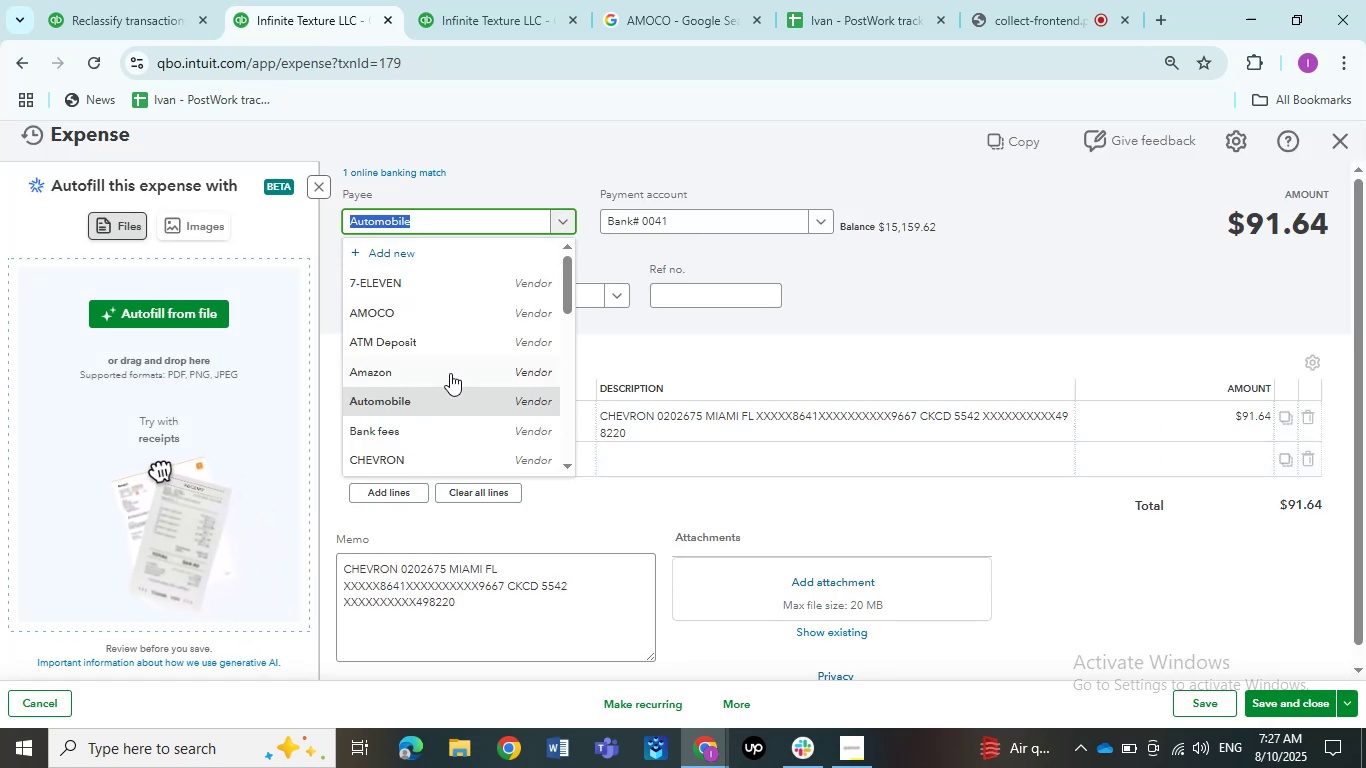 
scroll: coordinate [446, 397], scroll_direction: down, amount: 1.0
 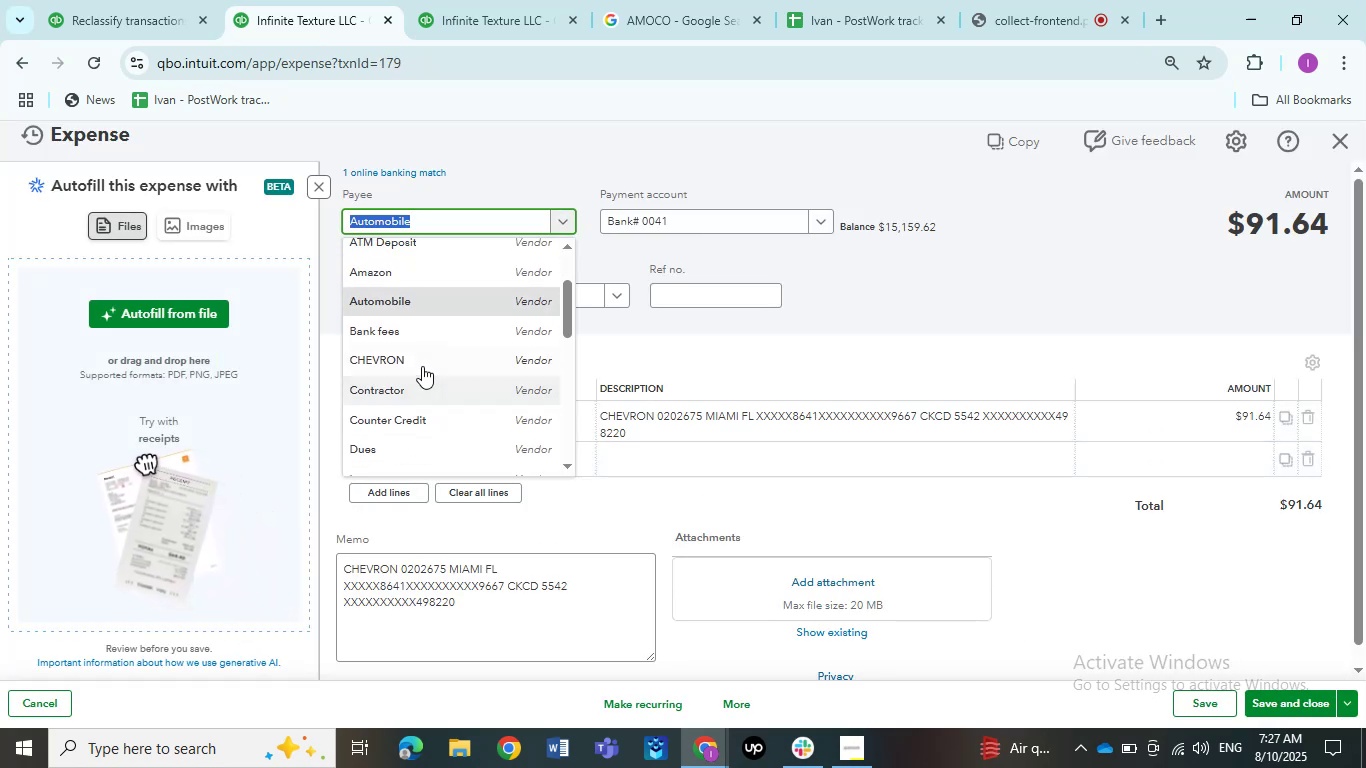 
left_click([422, 366])
 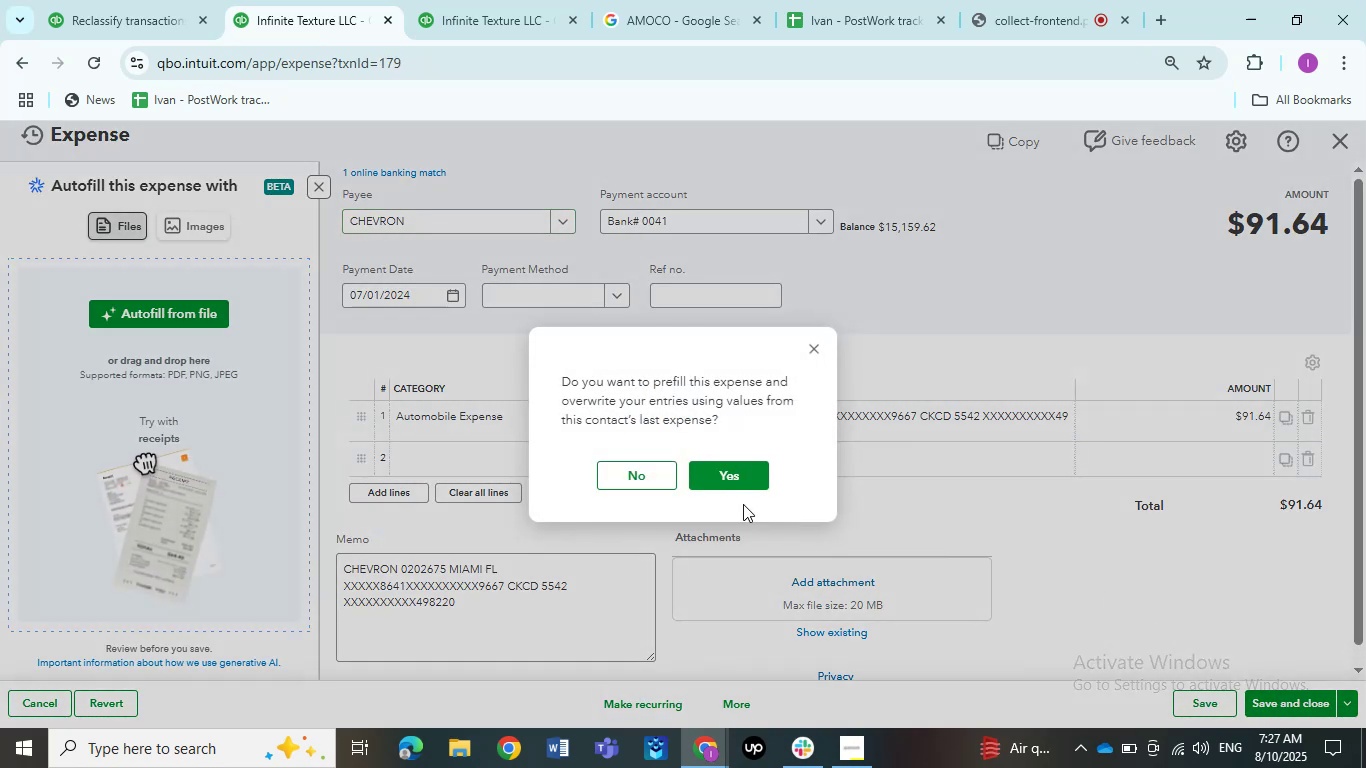 
left_click([672, 475])
 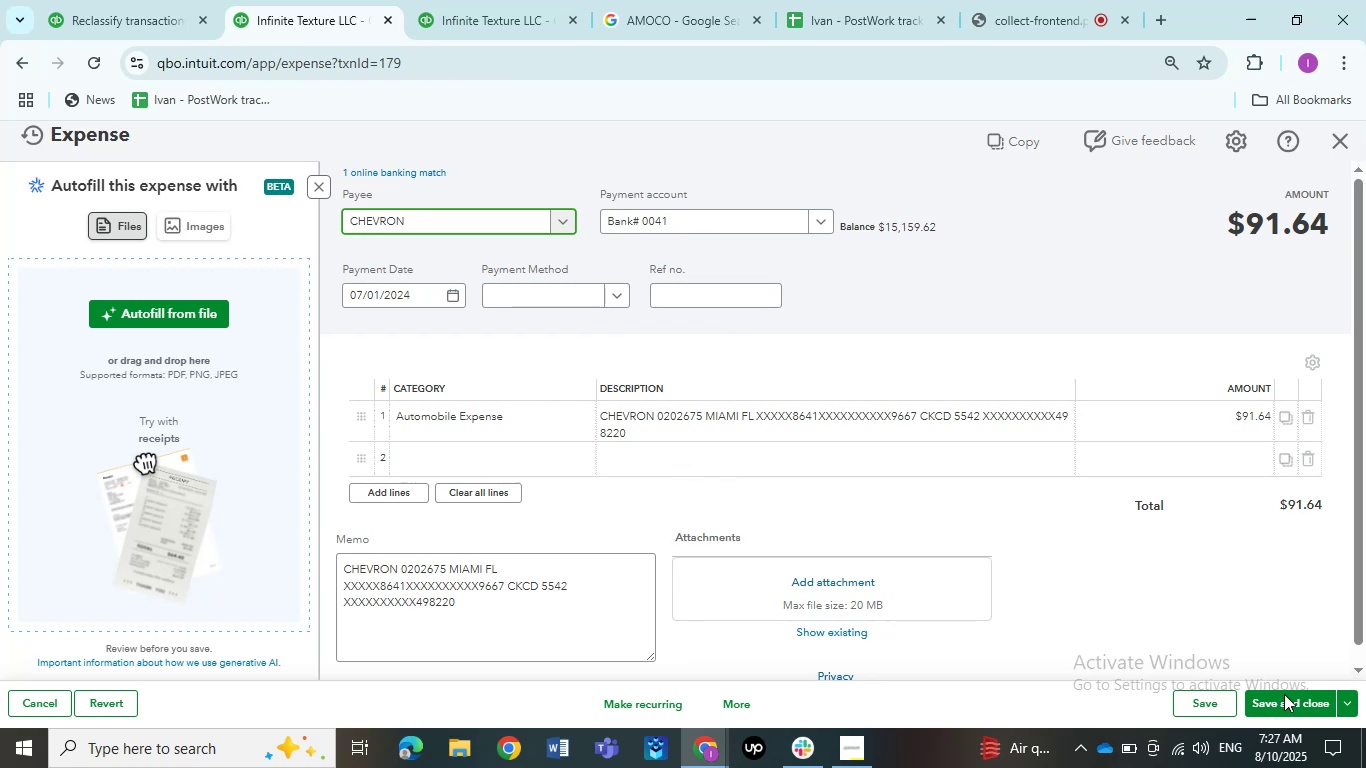 
left_click([1284, 695])
 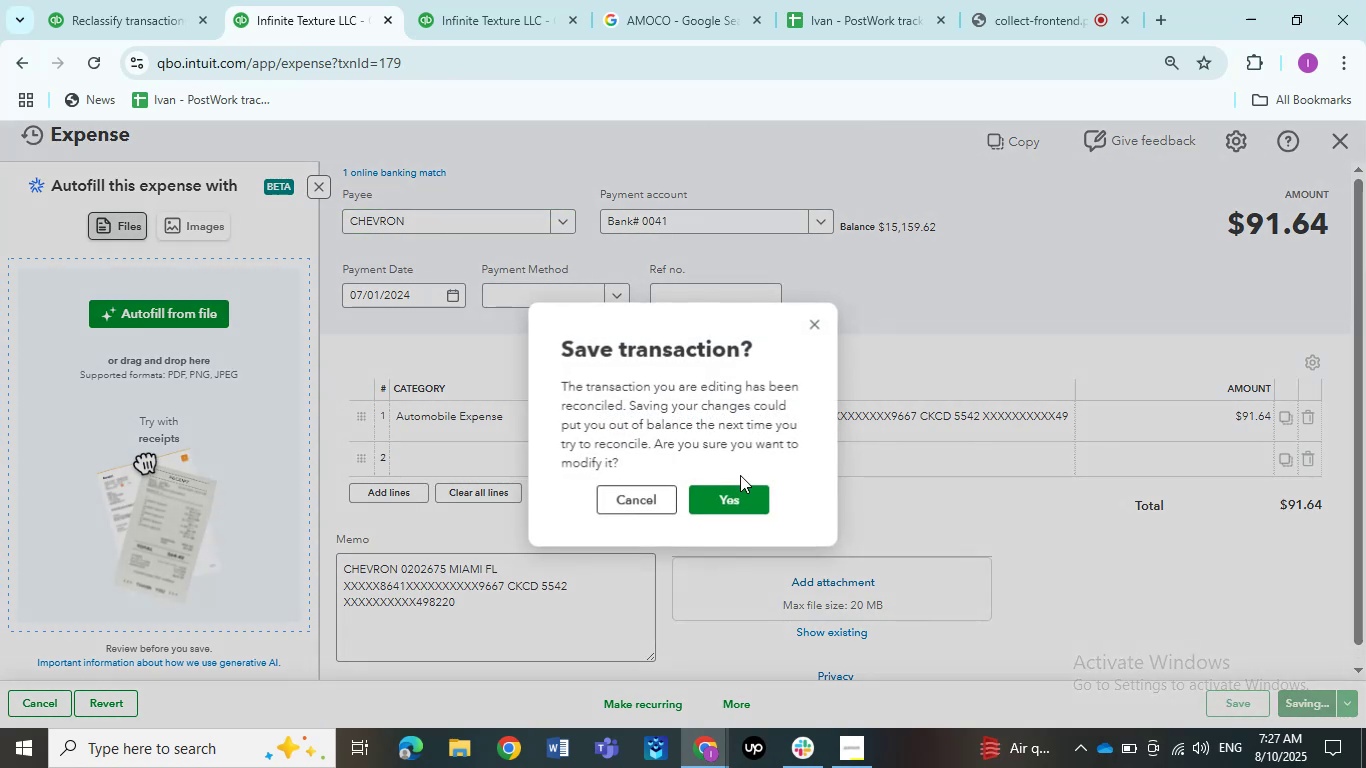 
left_click([739, 497])
 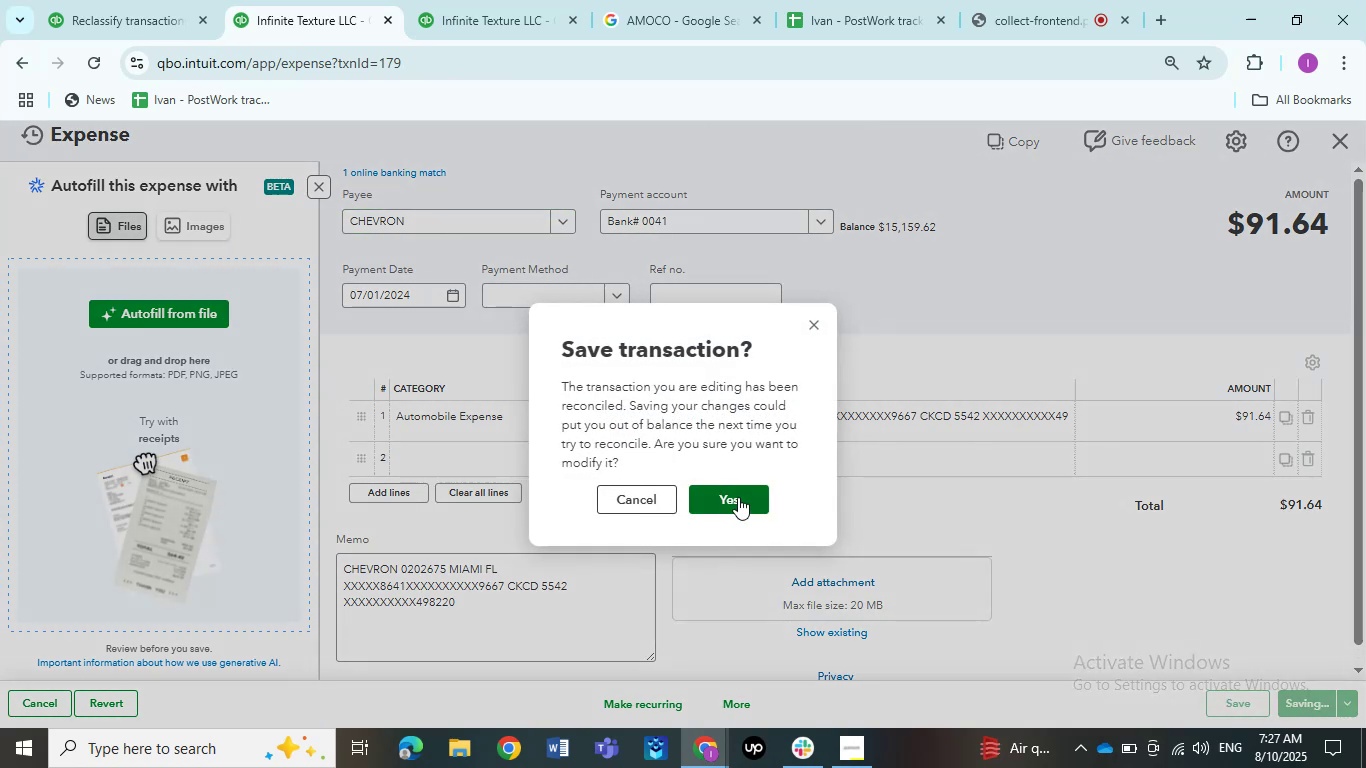 
left_click([737, 497])
 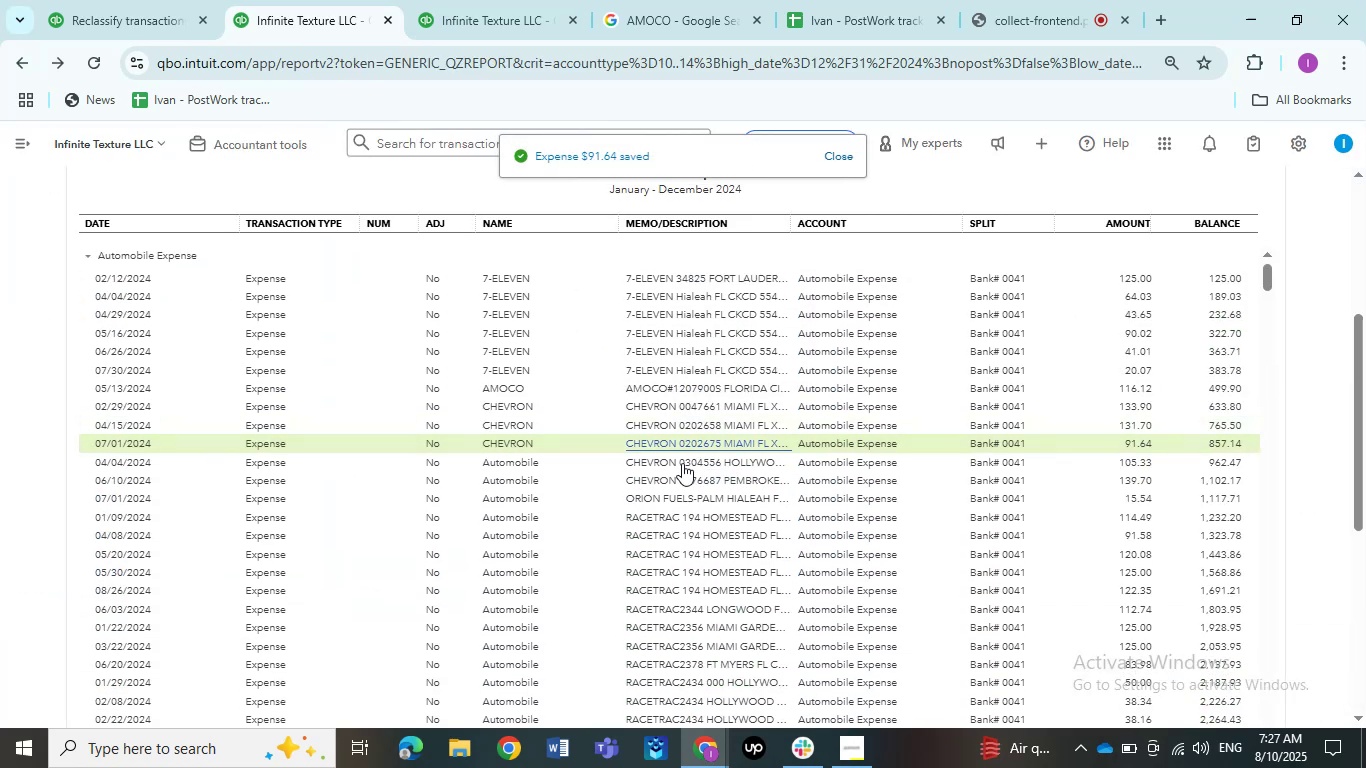 
wait(6.5)
 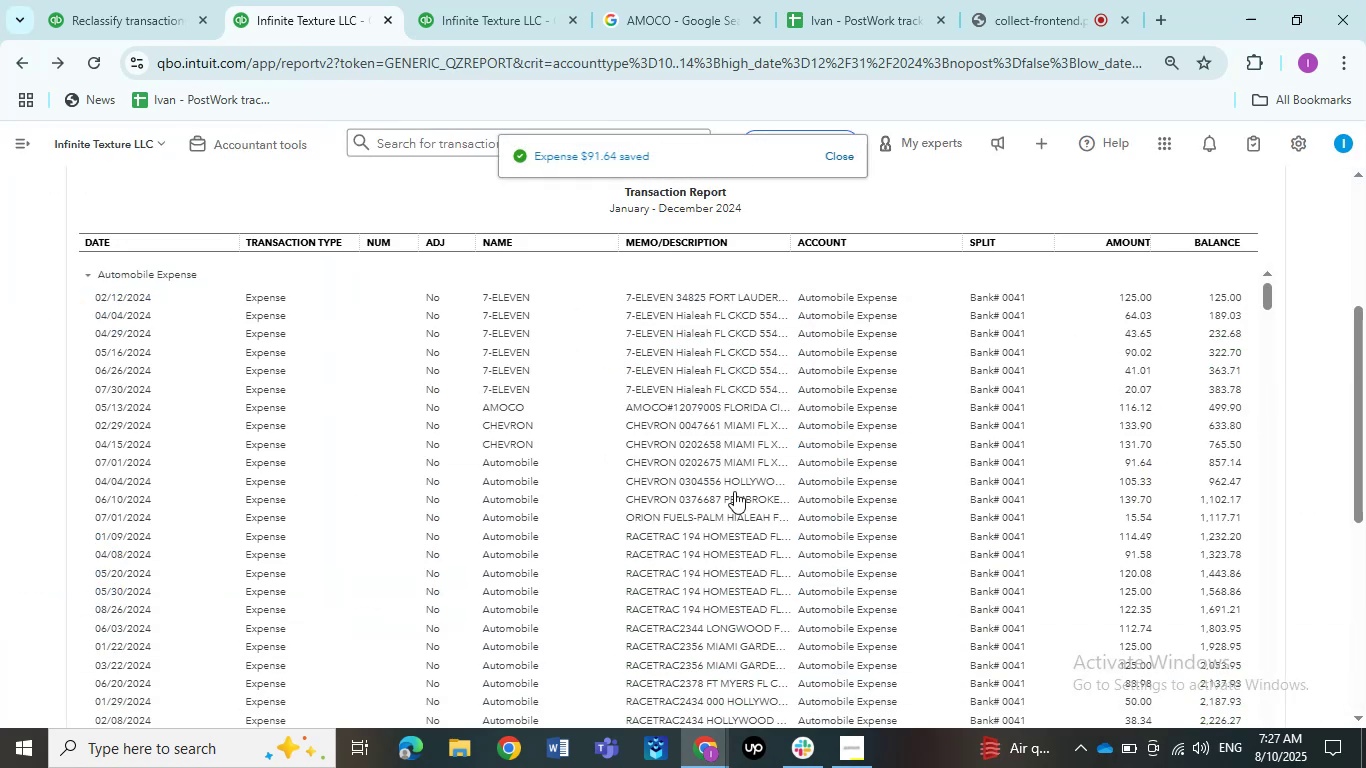 
left_click([682, 464])
 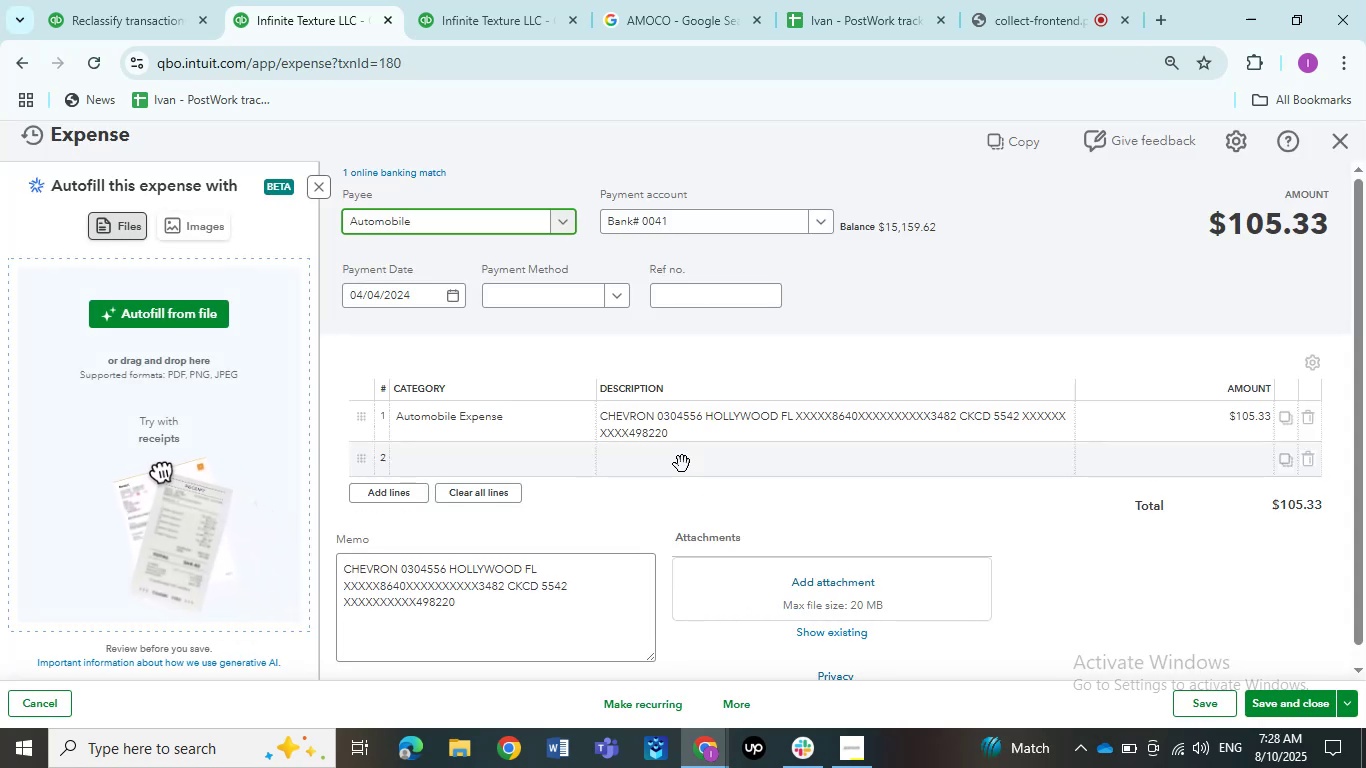 
wait(6.55)
 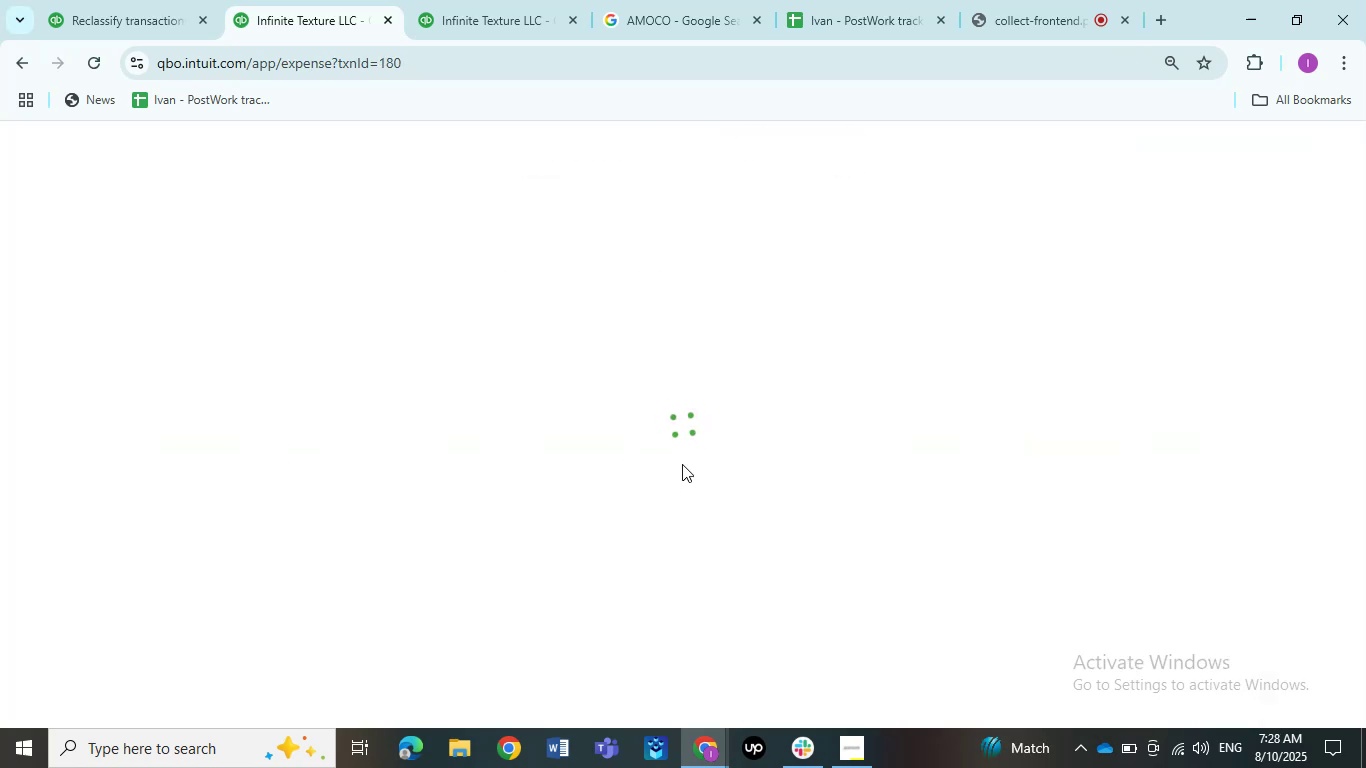 
left_click([455, 218])
 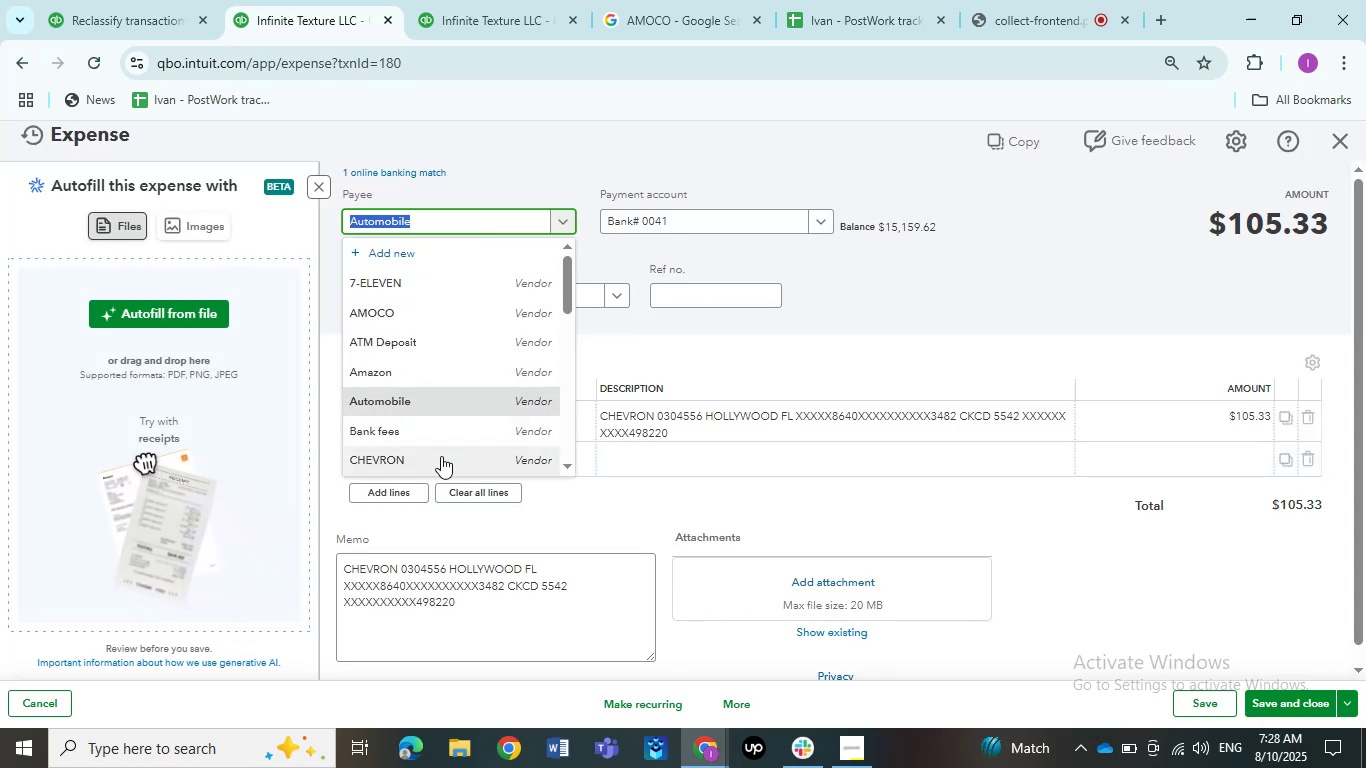 
left_click([441, 456])
 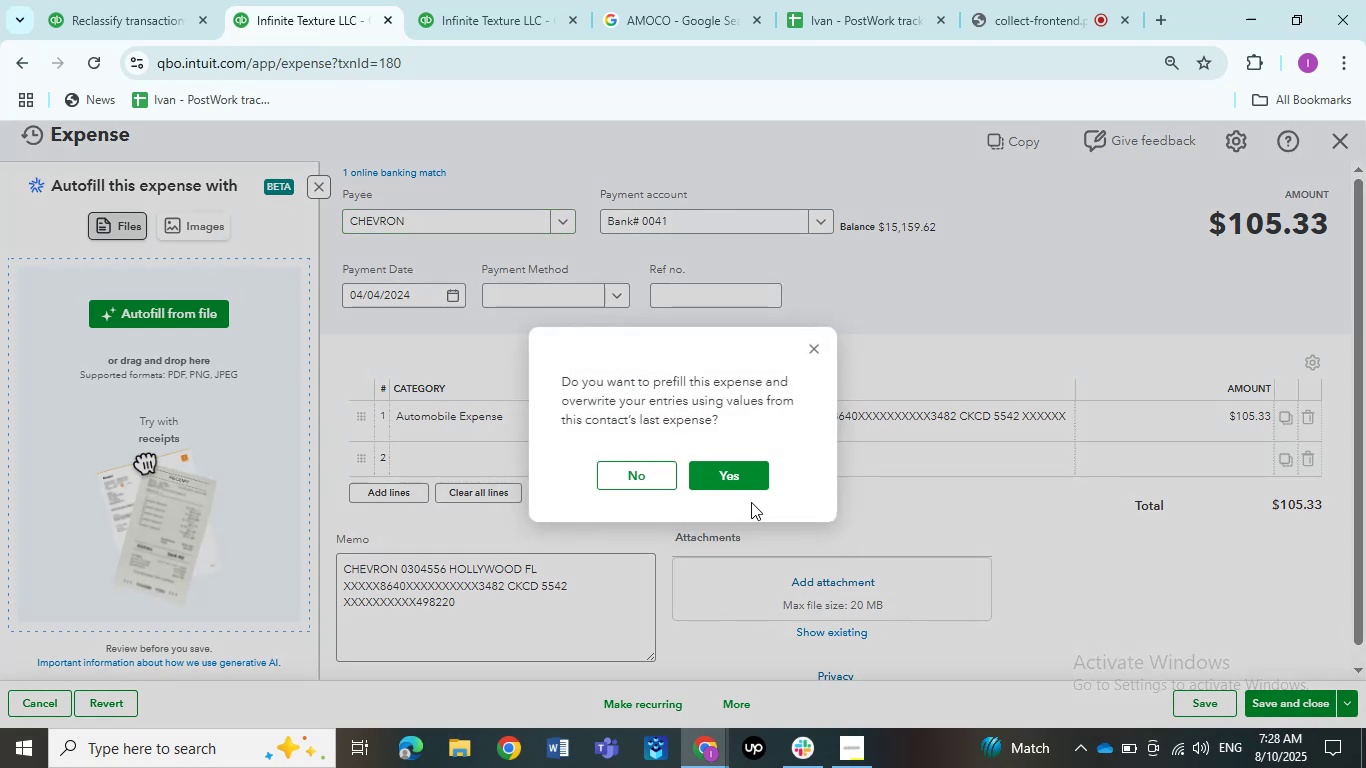 
left_click([631, 472])
 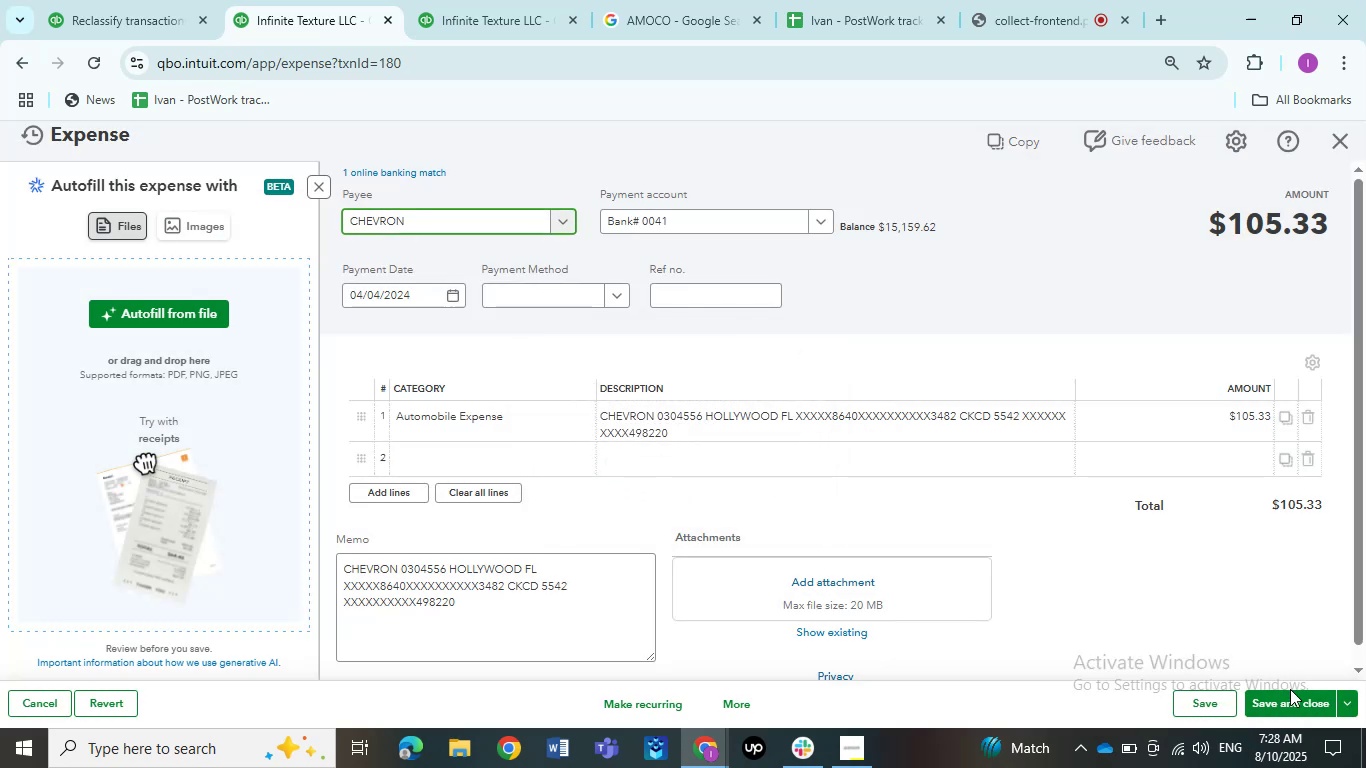 
left_click([1290, 696])
 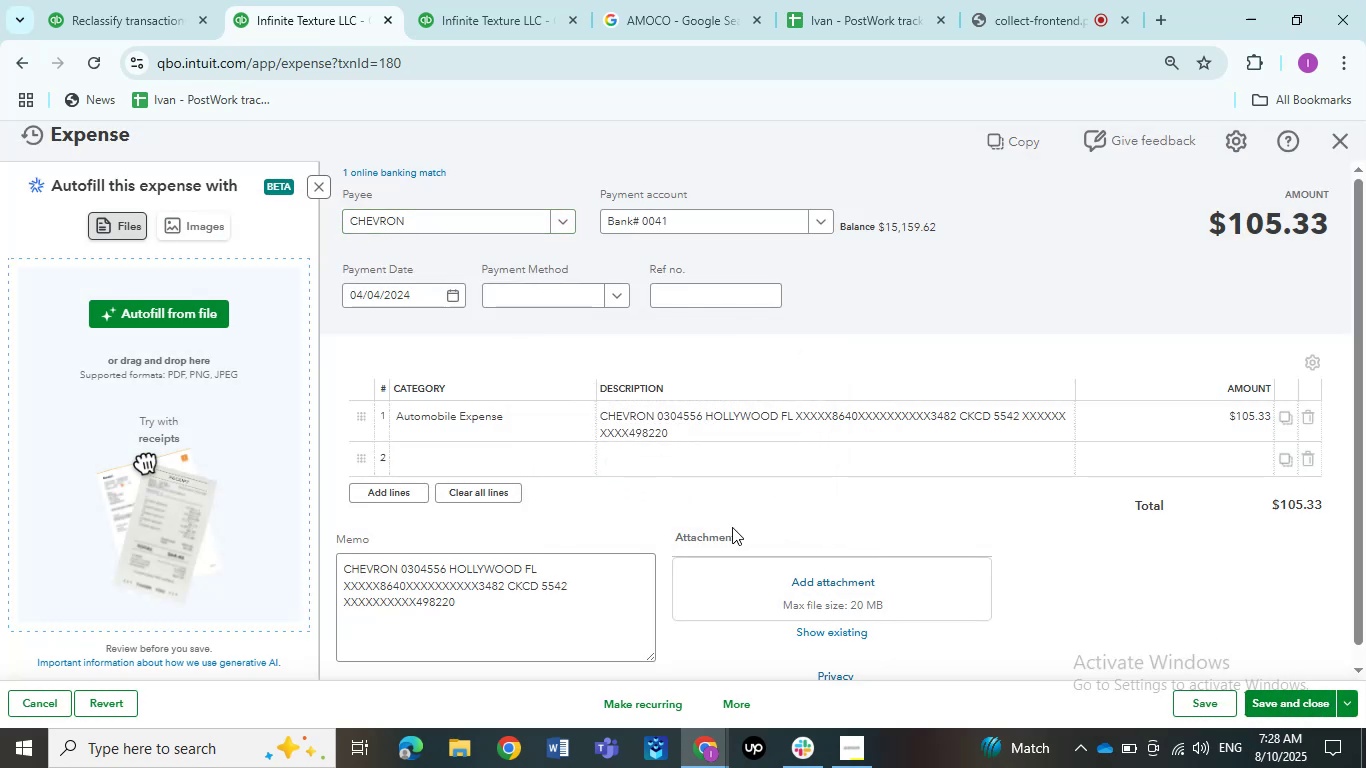 
wait(6.16)
 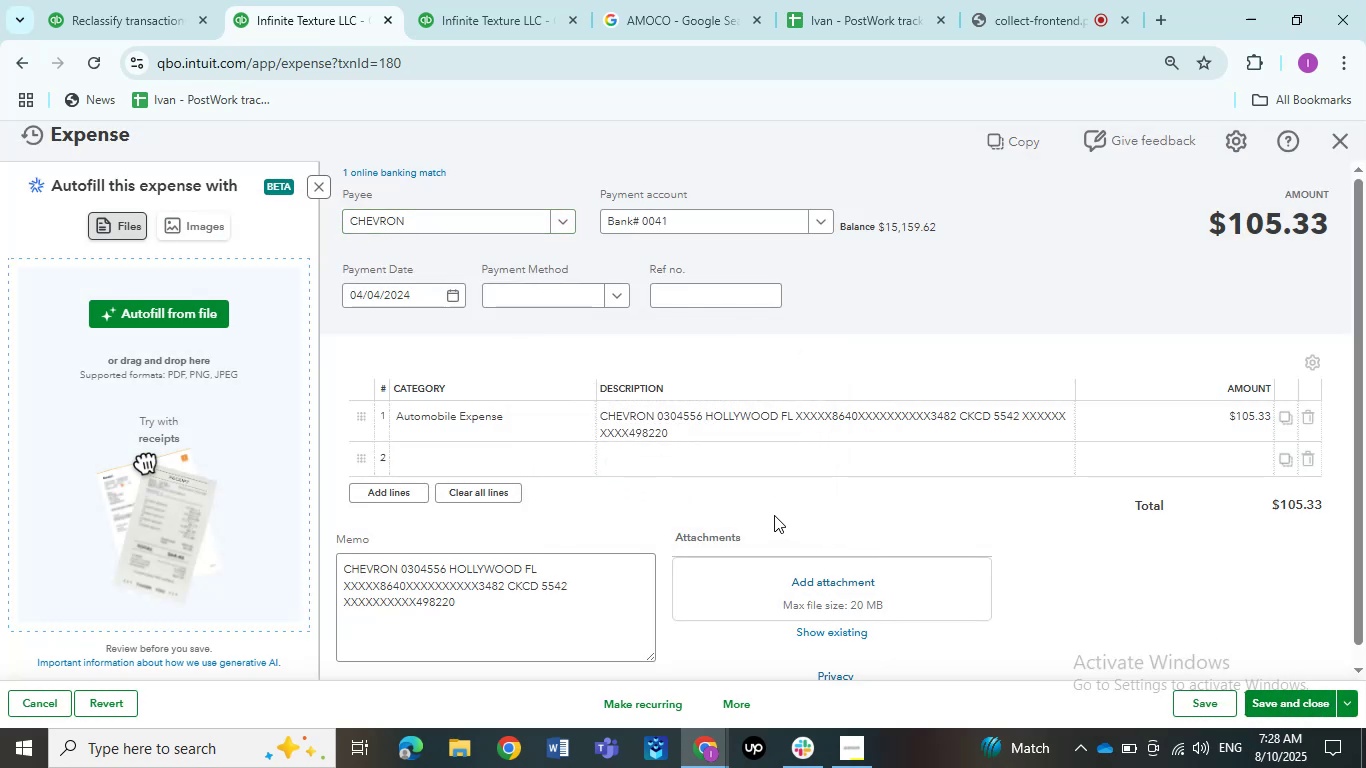 
left_click([1291, 693])
 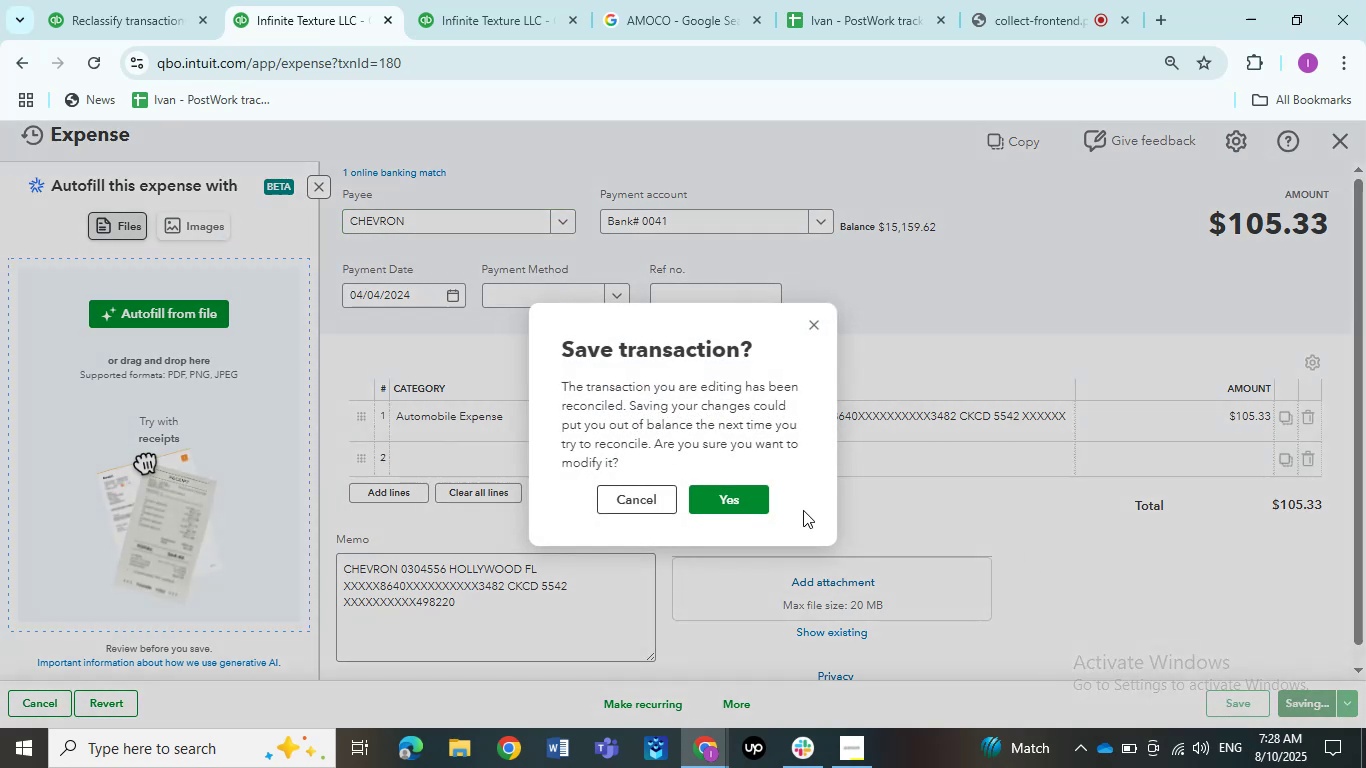 
left_click([739, 501])
 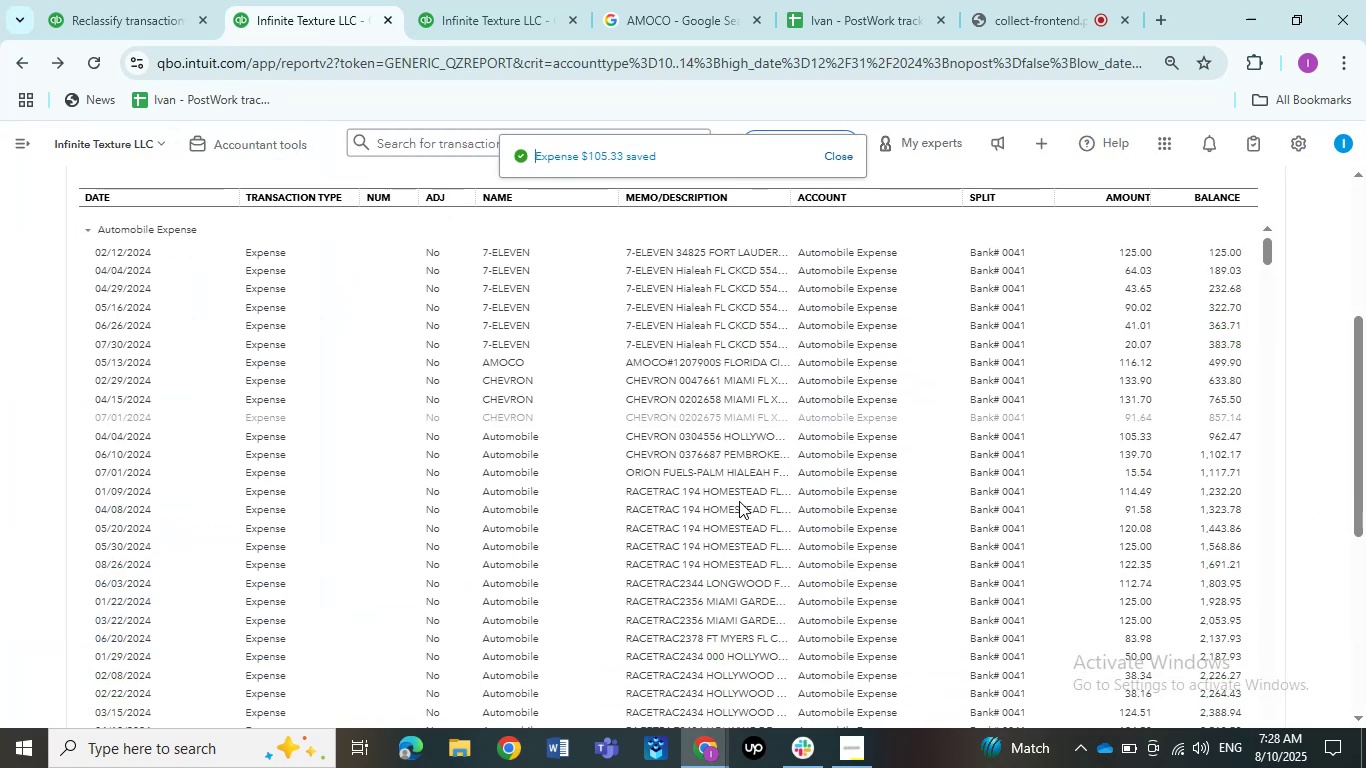 
mouse_move([693, 429])
 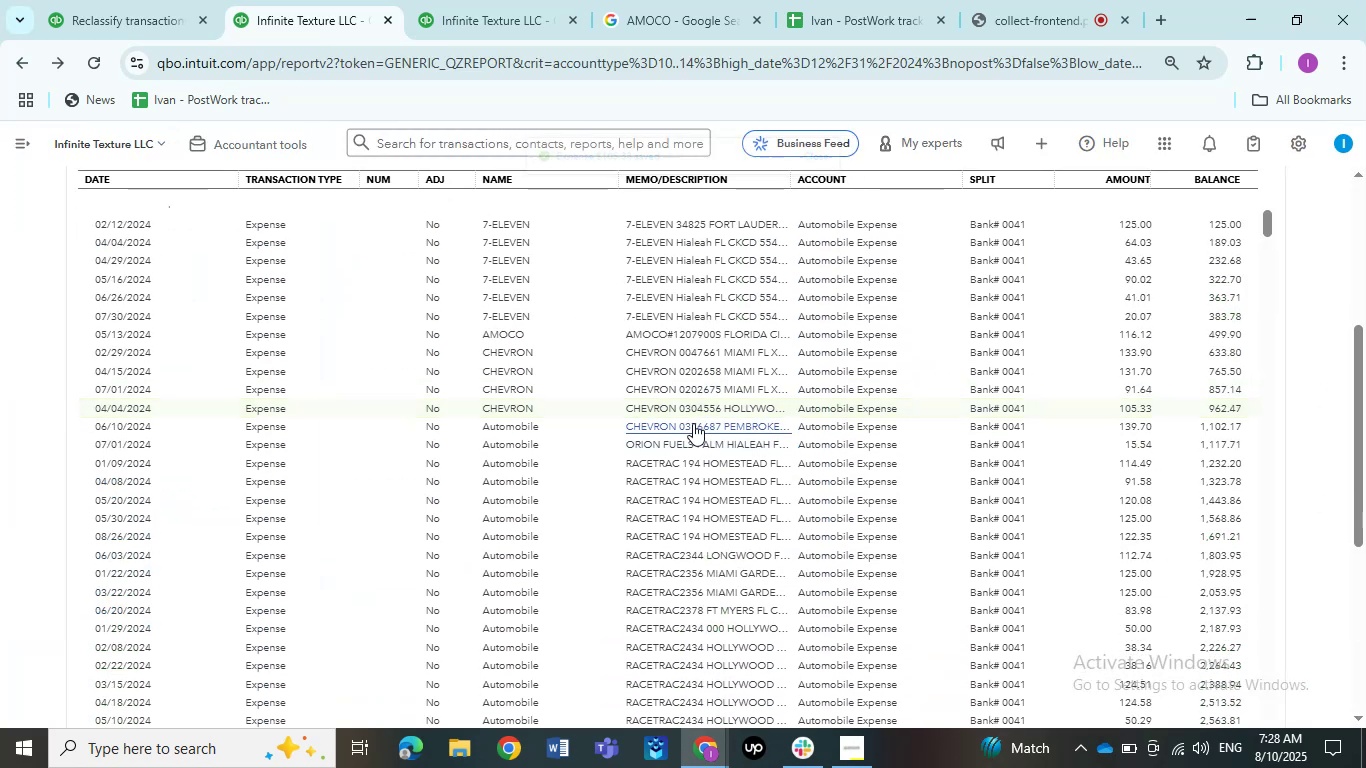 
left_click([693, 423])
 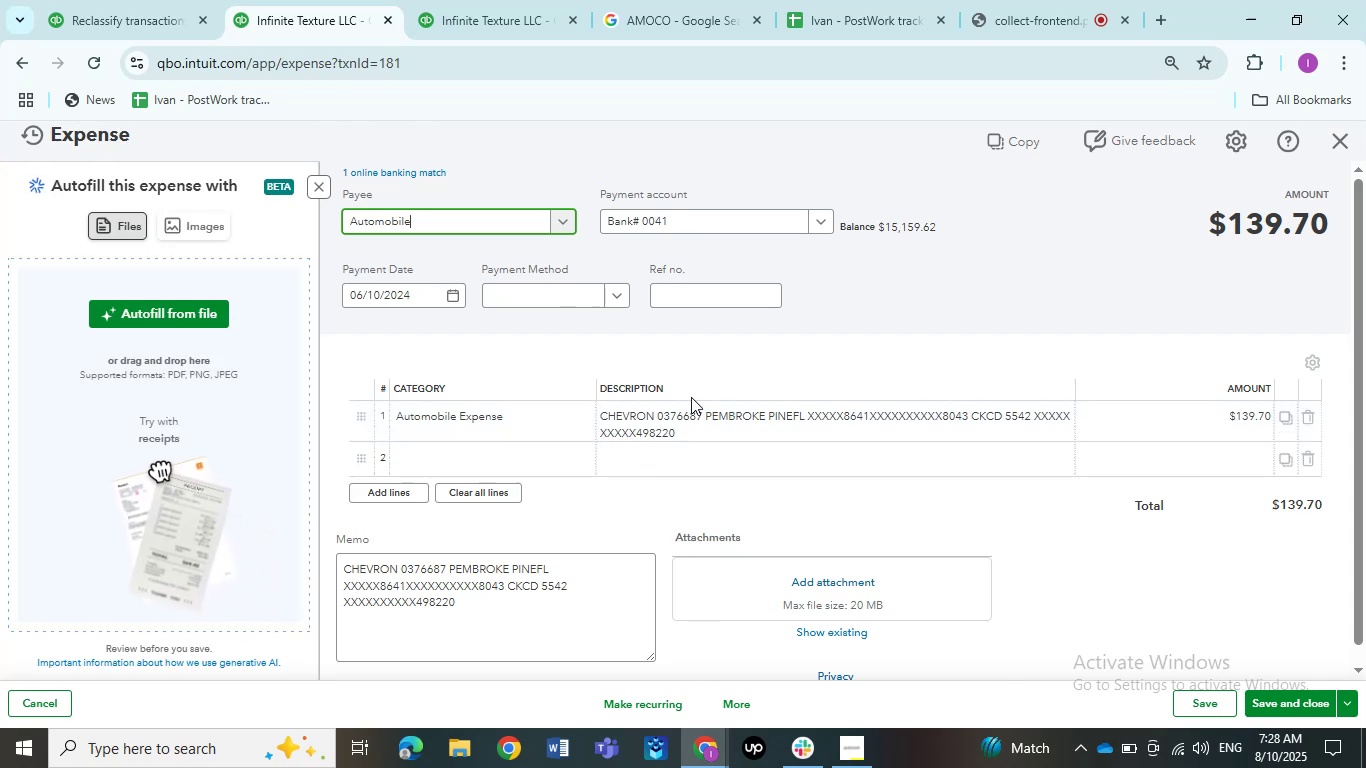 
wait(6.51)
 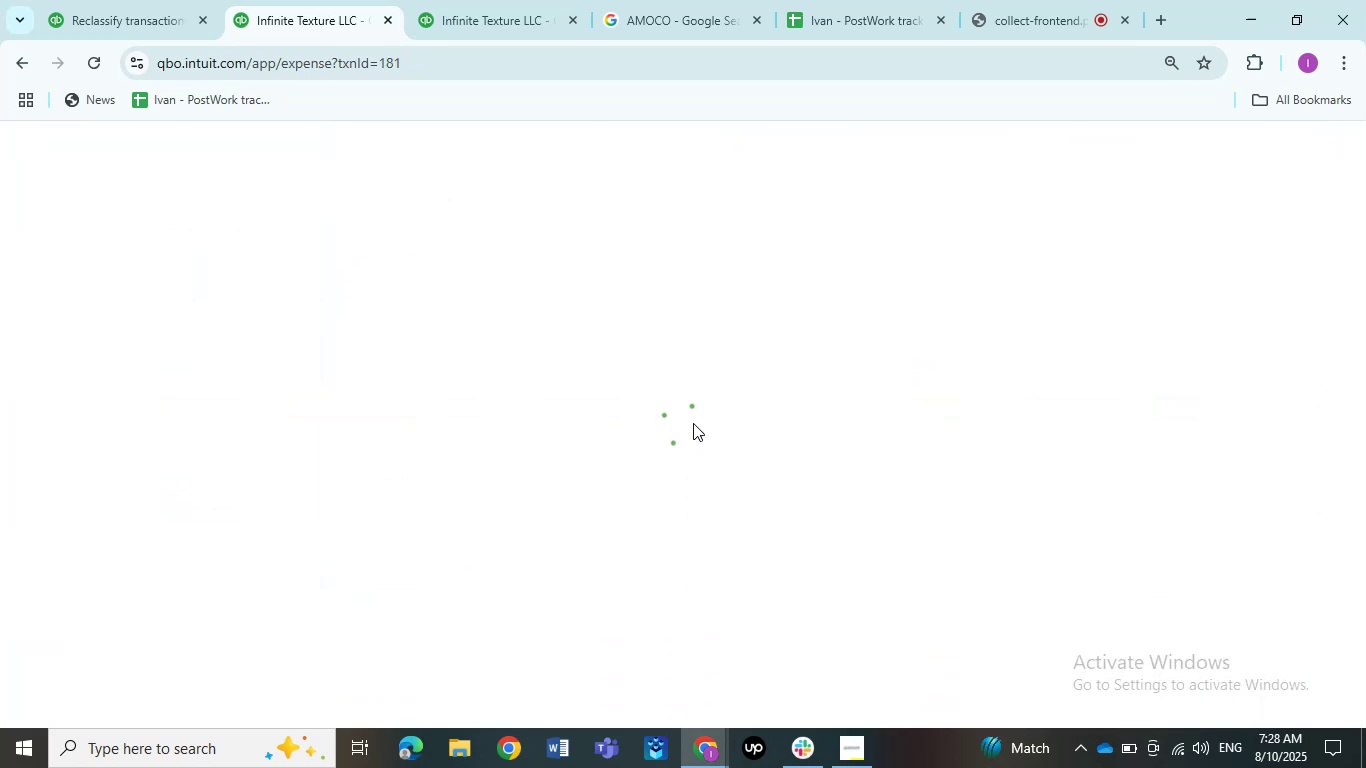 
left_click([485, 231])
 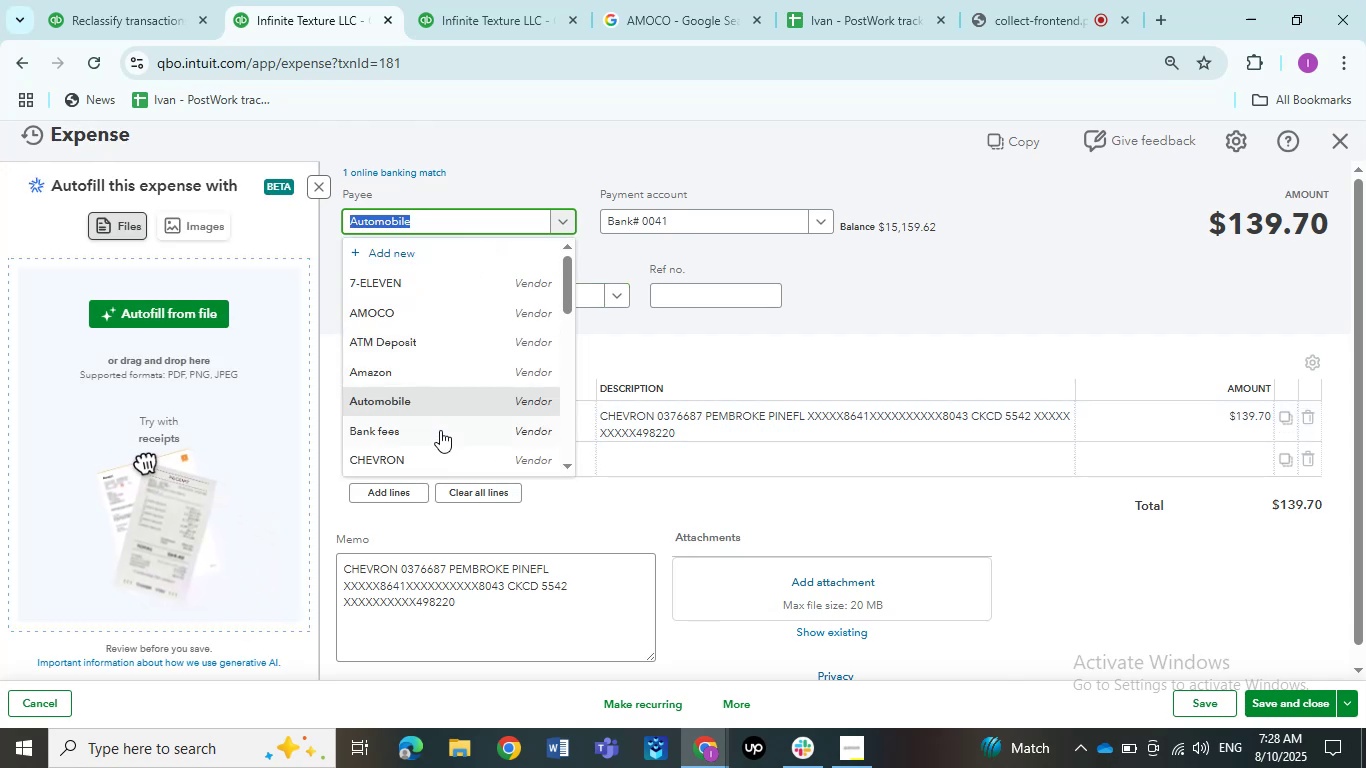 
left_click([439, 470])
 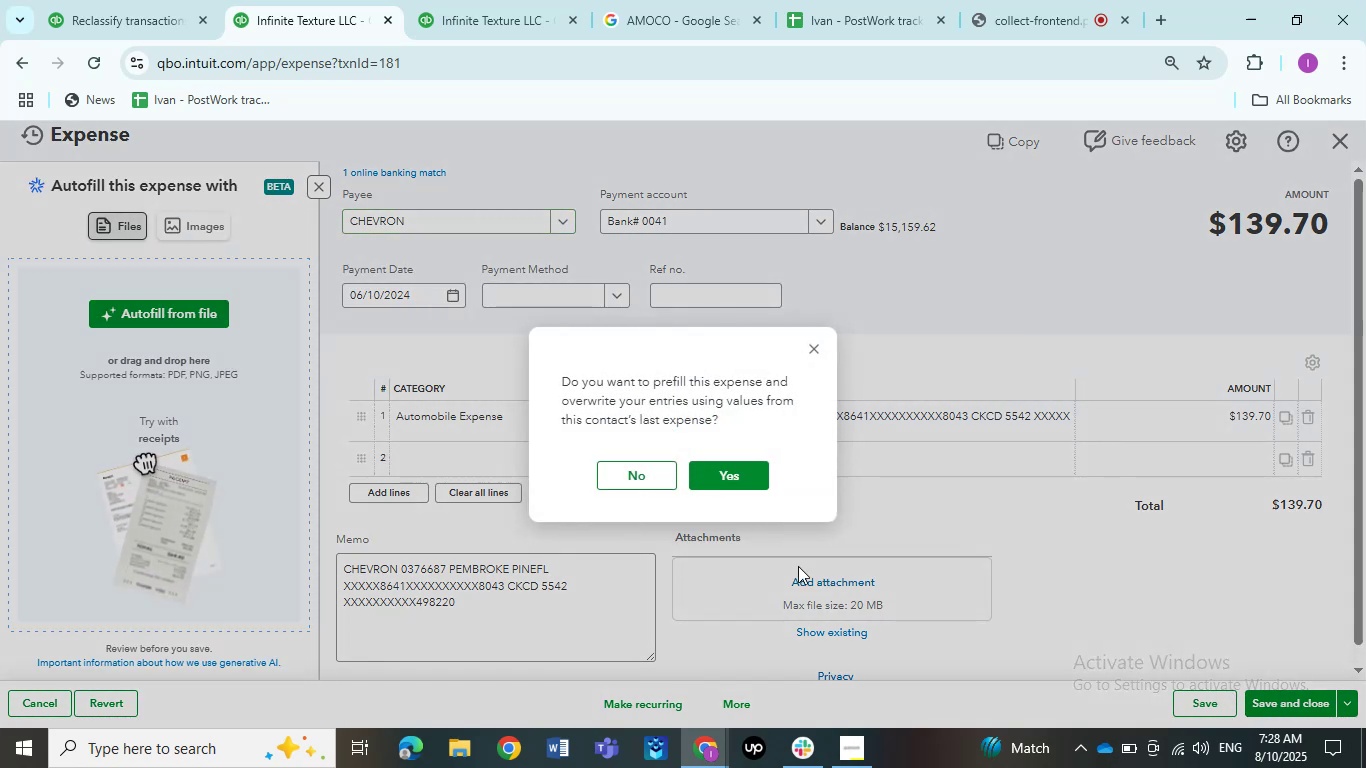 
left_click([641, 479])
 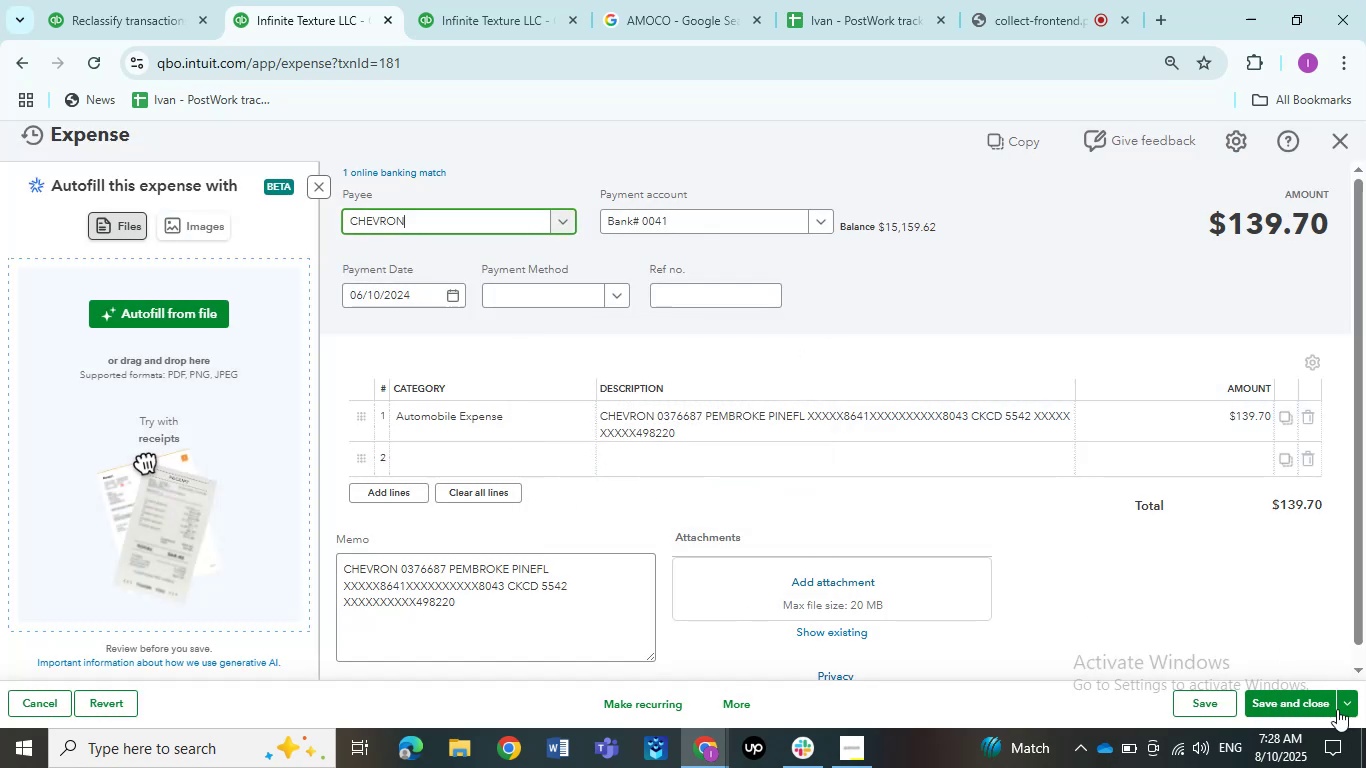 
left_click([1311, 711])
 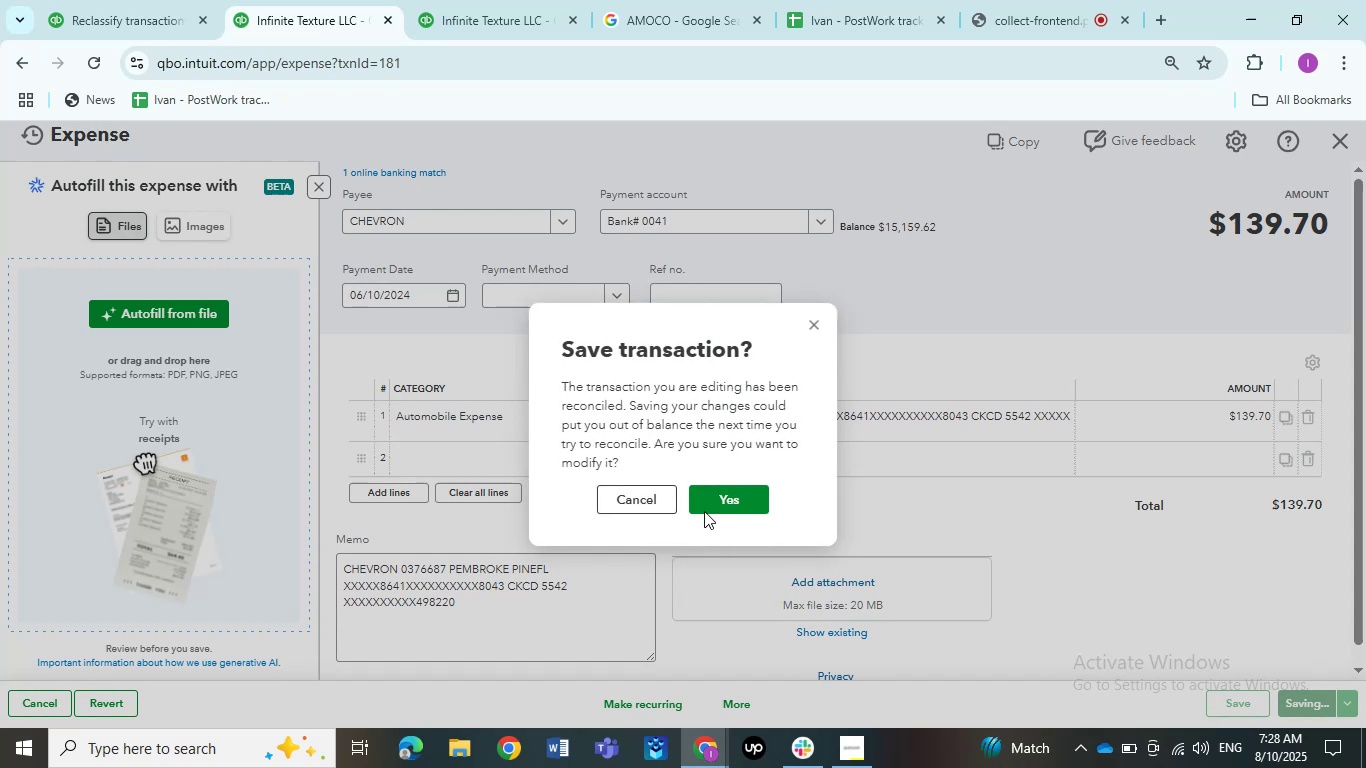 
left_click([726, 497])
 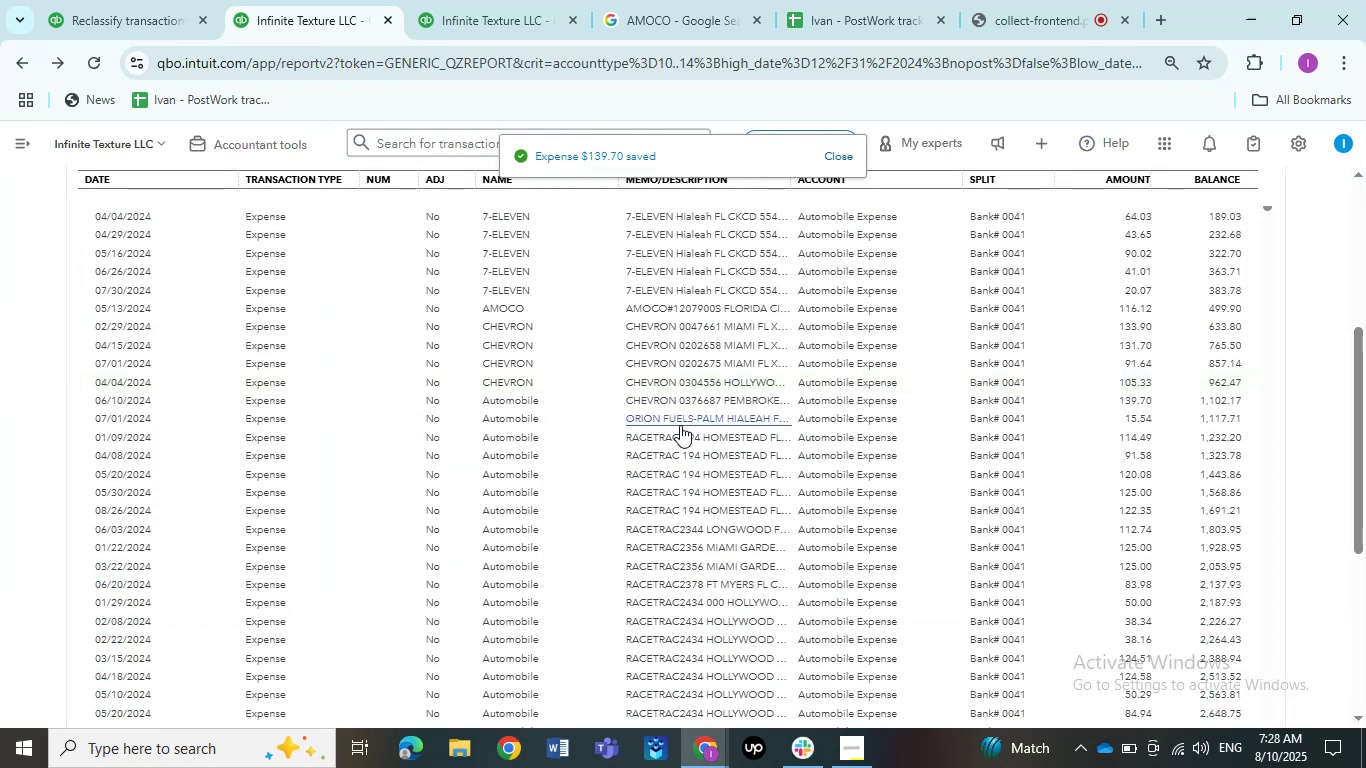 
wait(7.82)
 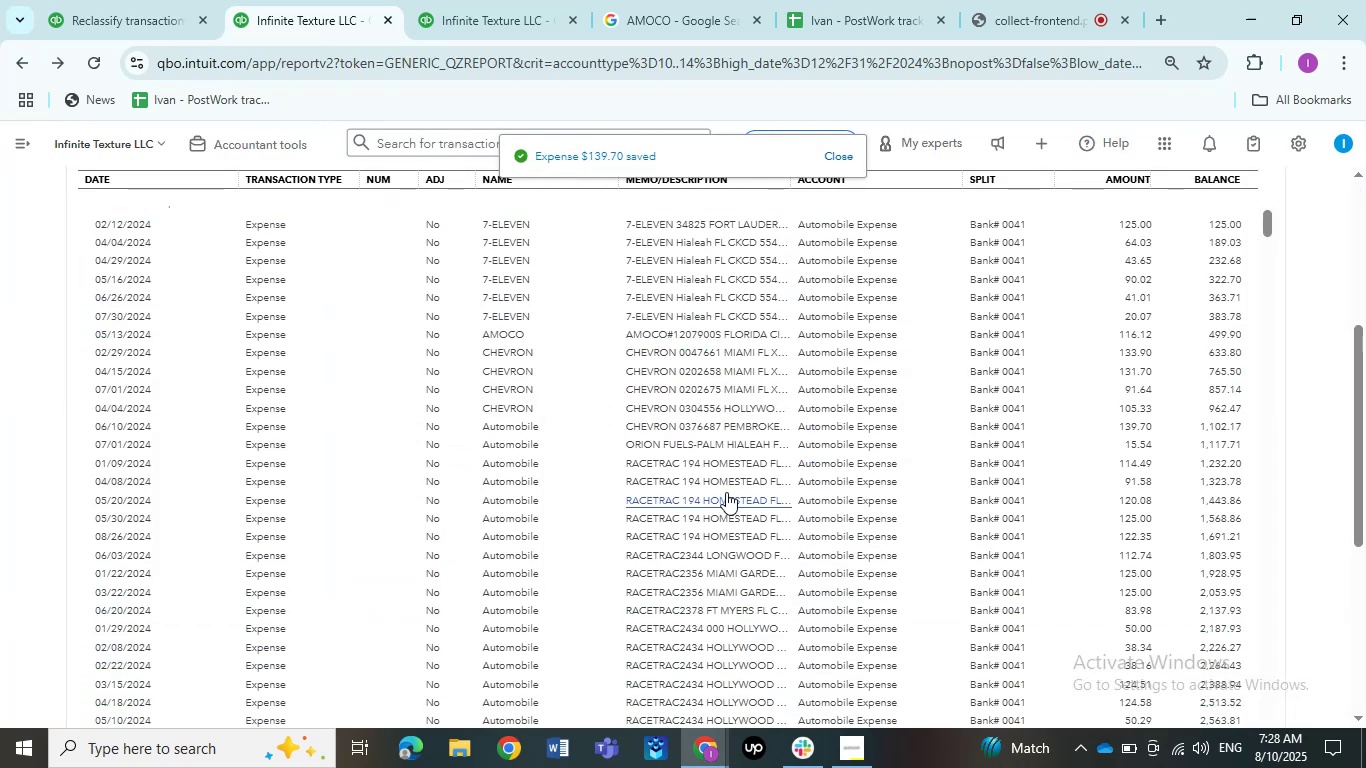 
left_click([654, 424])
 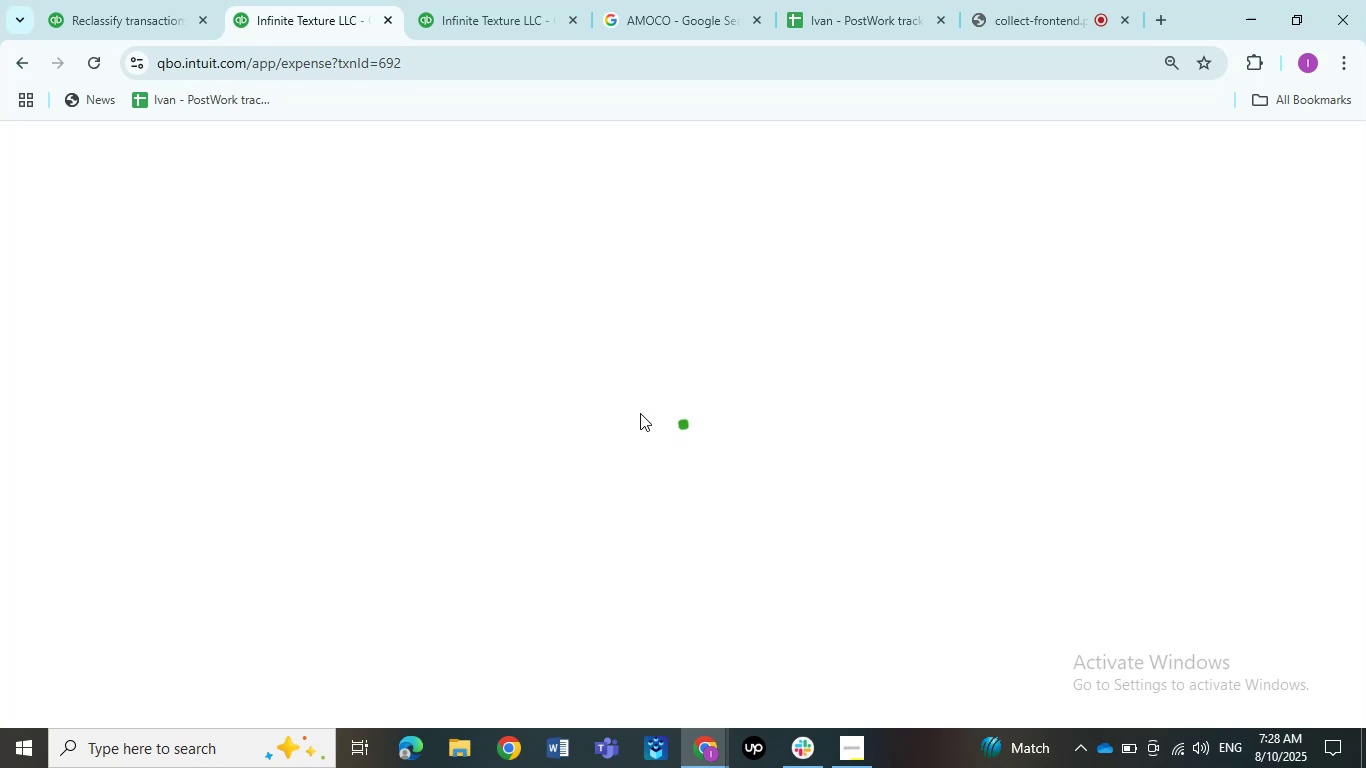 
left_click([634, 418])
 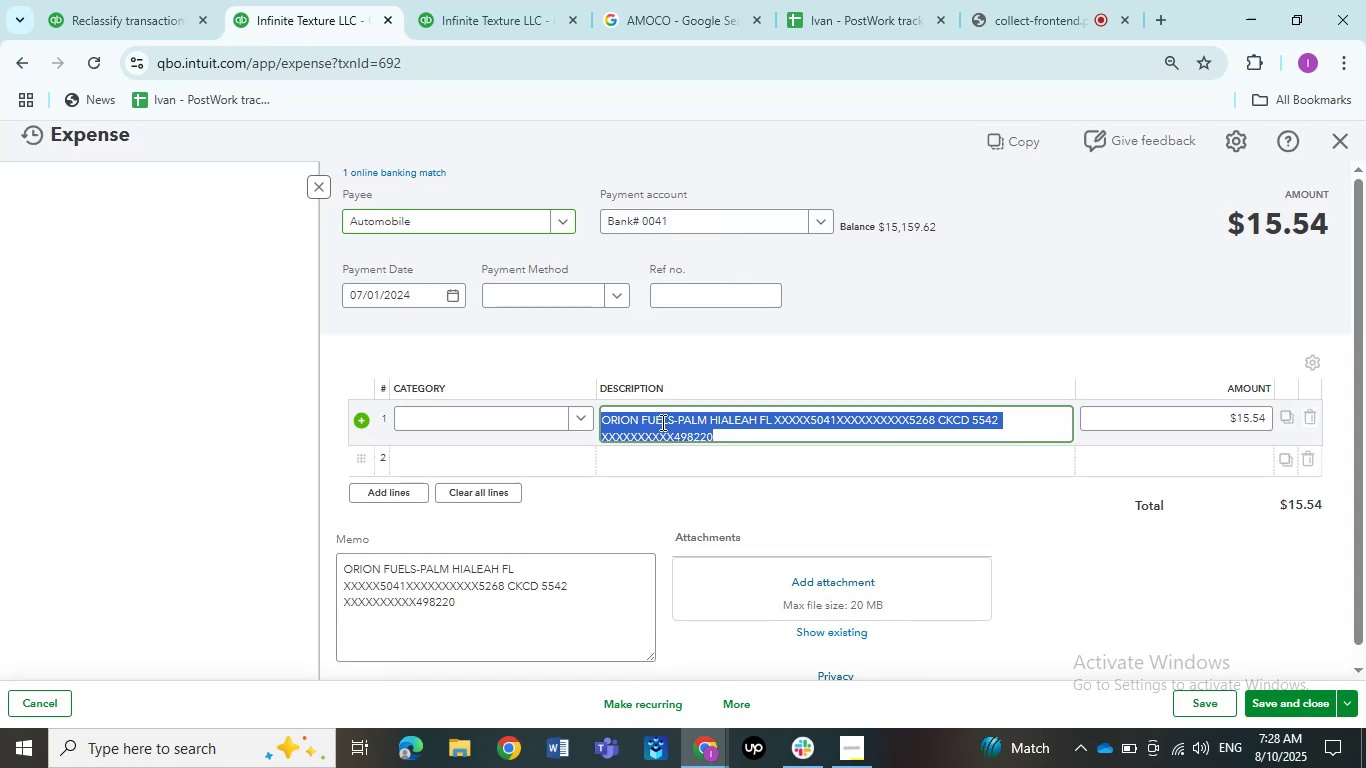 
left_click([669, 418])
 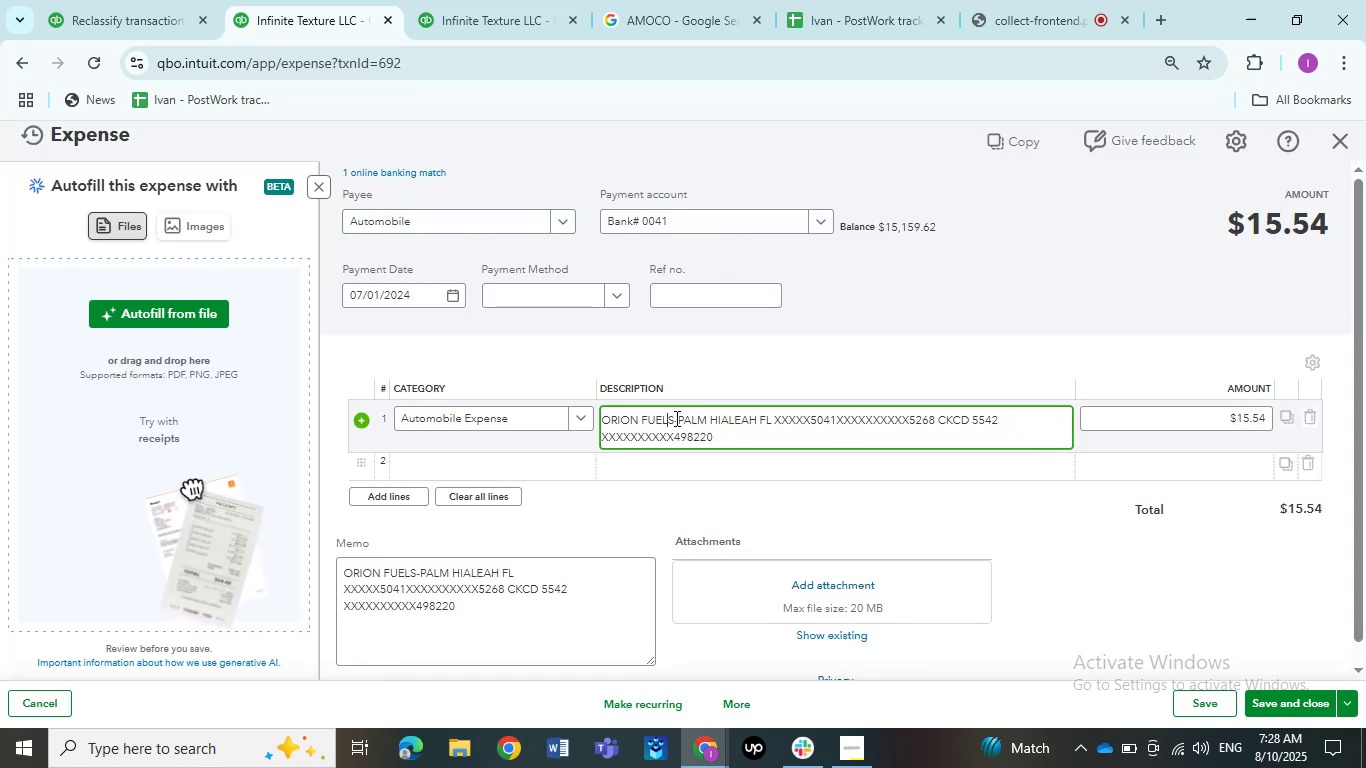 
left_click_drag(start_coordinate=[677, 418], to_coordinate=[566, 414])
 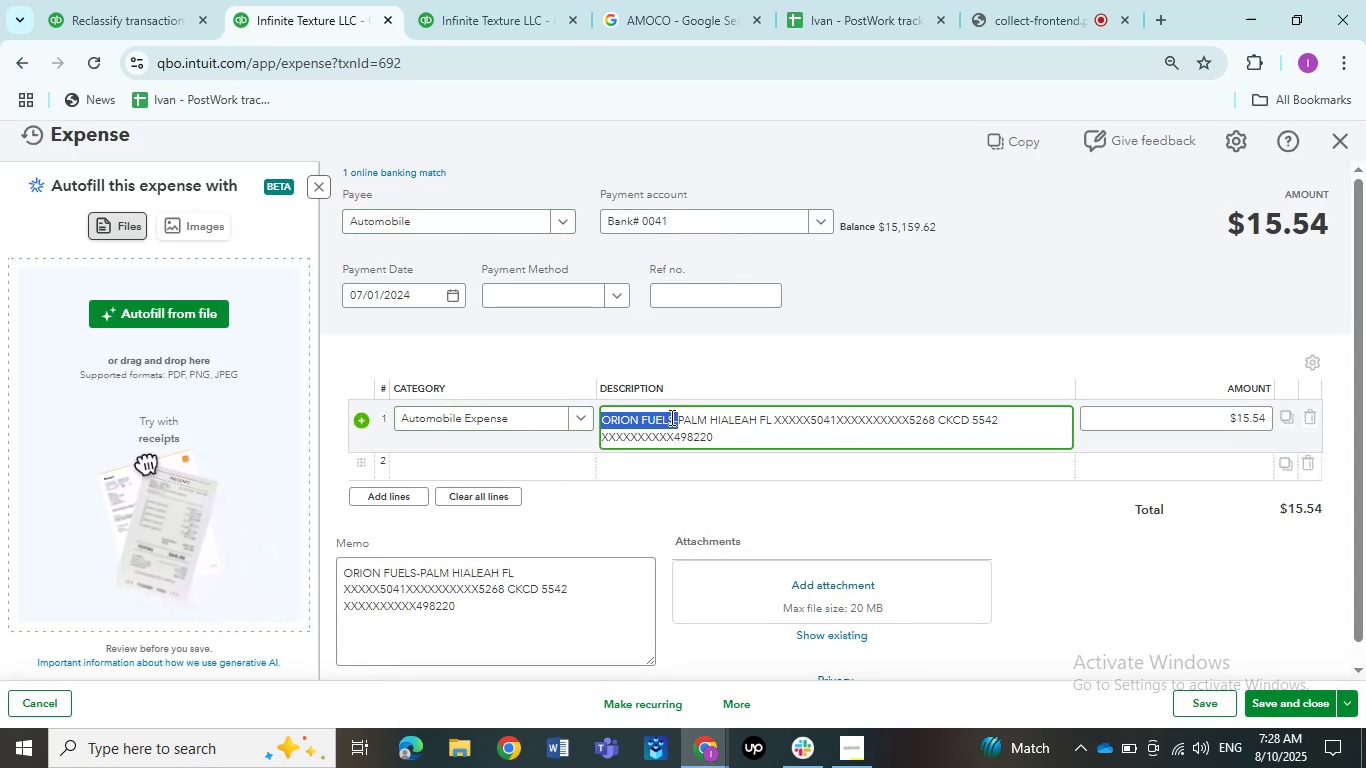 
left_click([672, 422])
 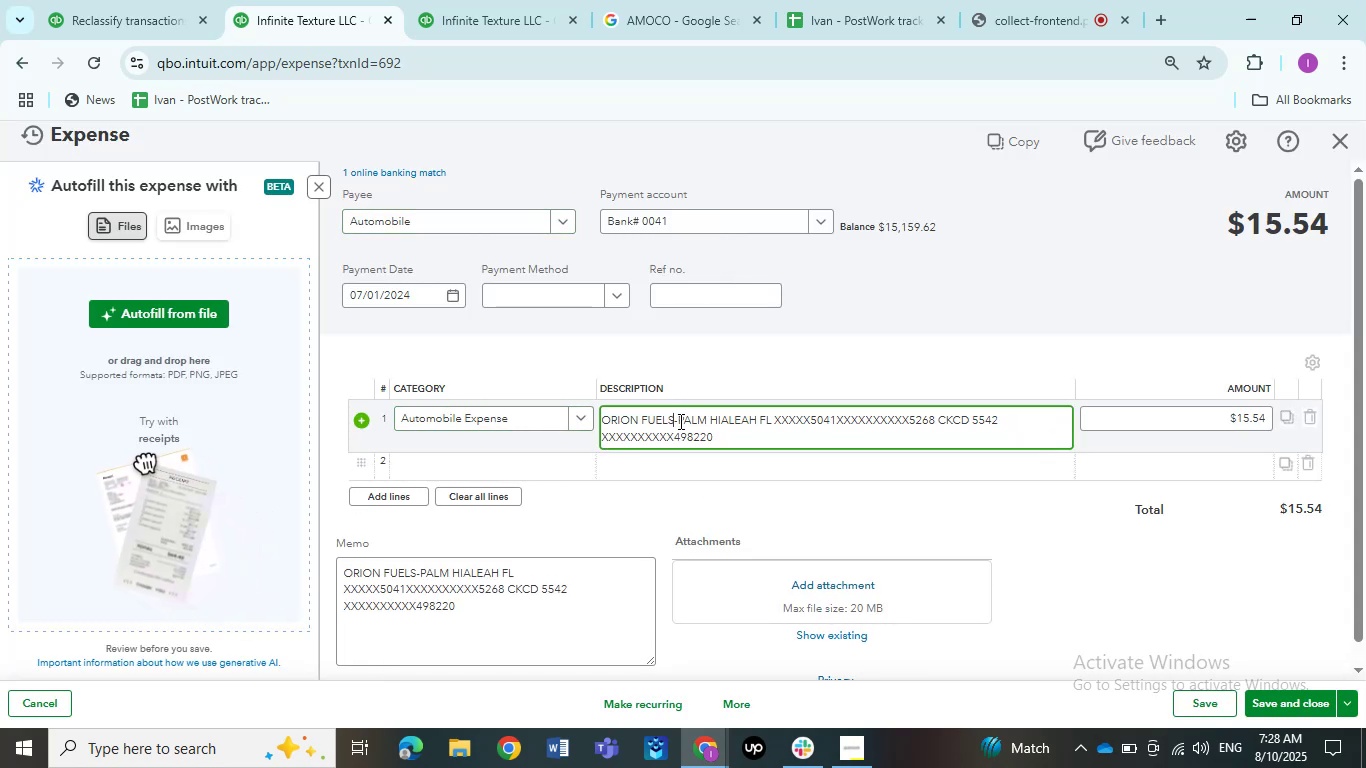 
left_click_drag(start_coordinate=[678, 419], to_coordinate=[606, 416])
 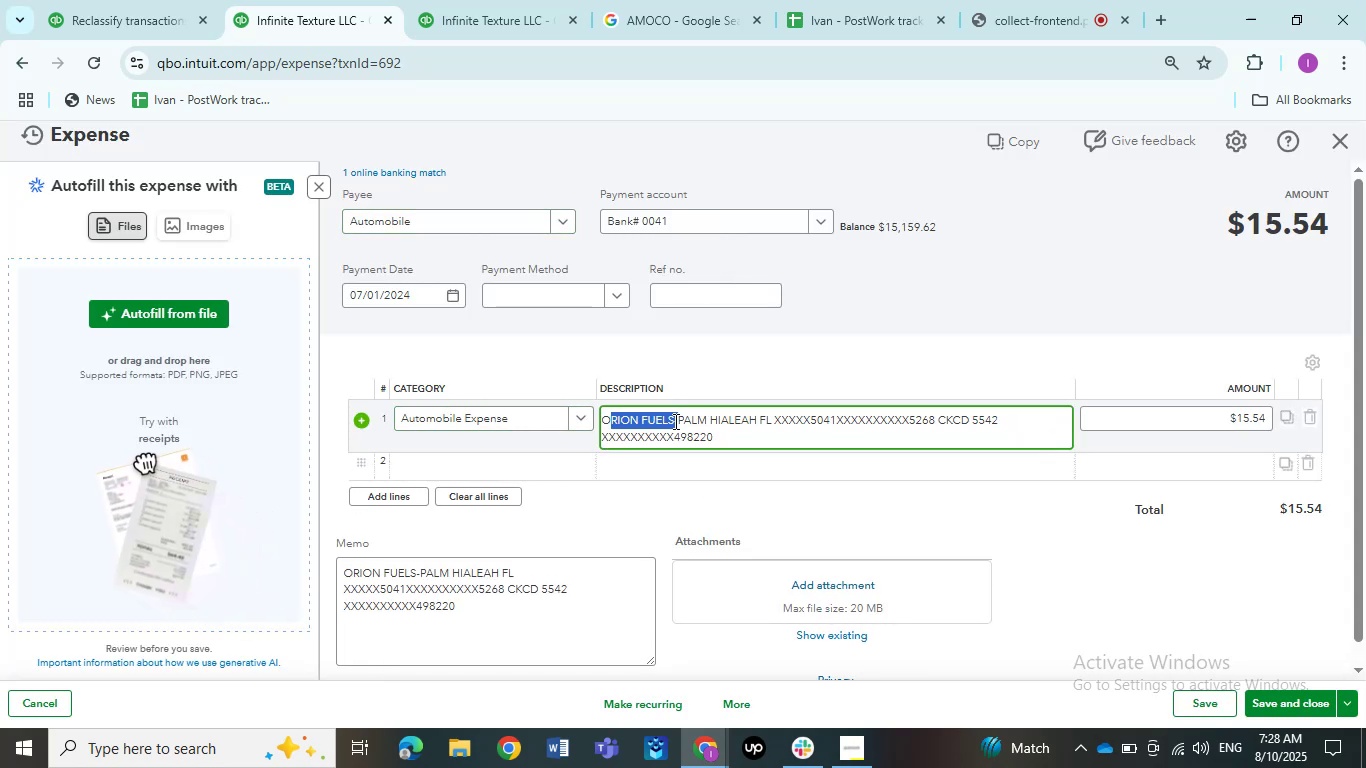 
left_click([674, 421])
 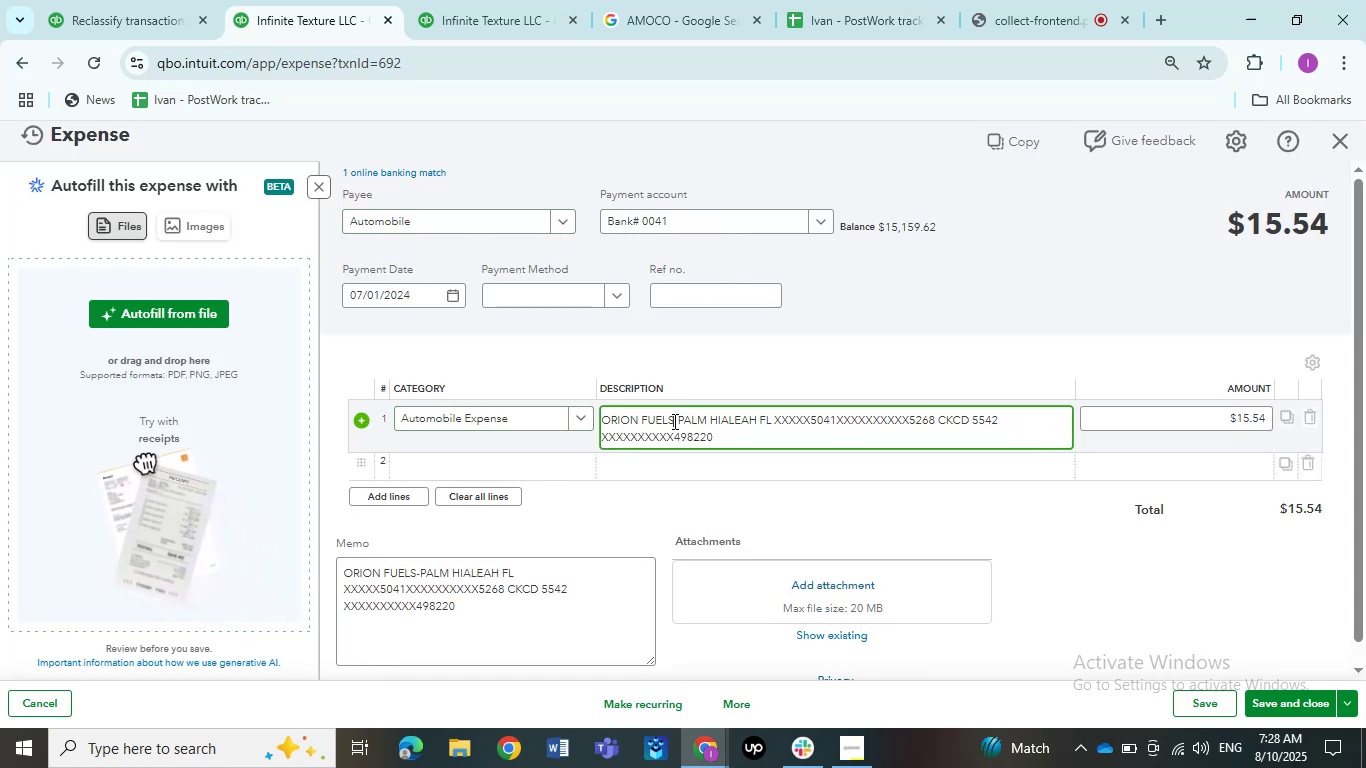 
left_click_drag(start_coordinate=[673, 422], to_coordinate=[597, 417])
 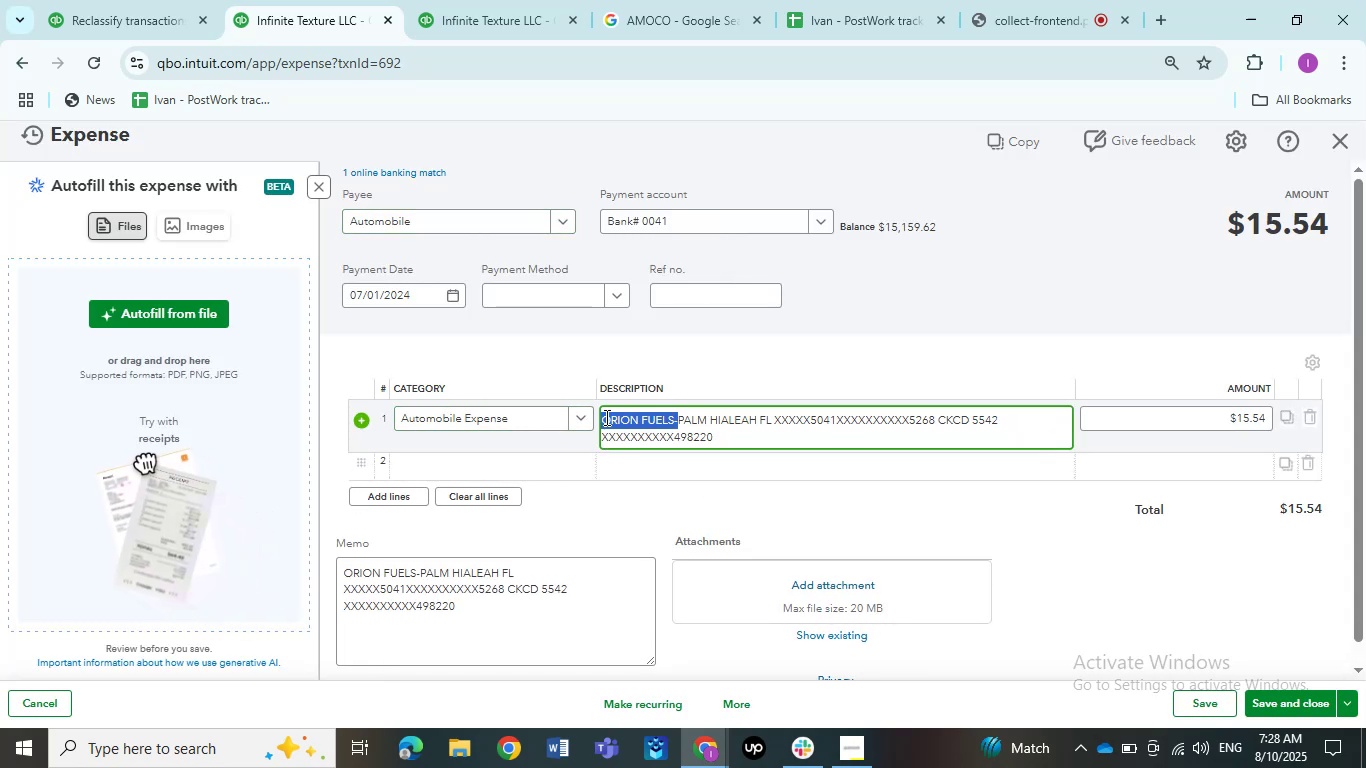 
key(Control+C)
 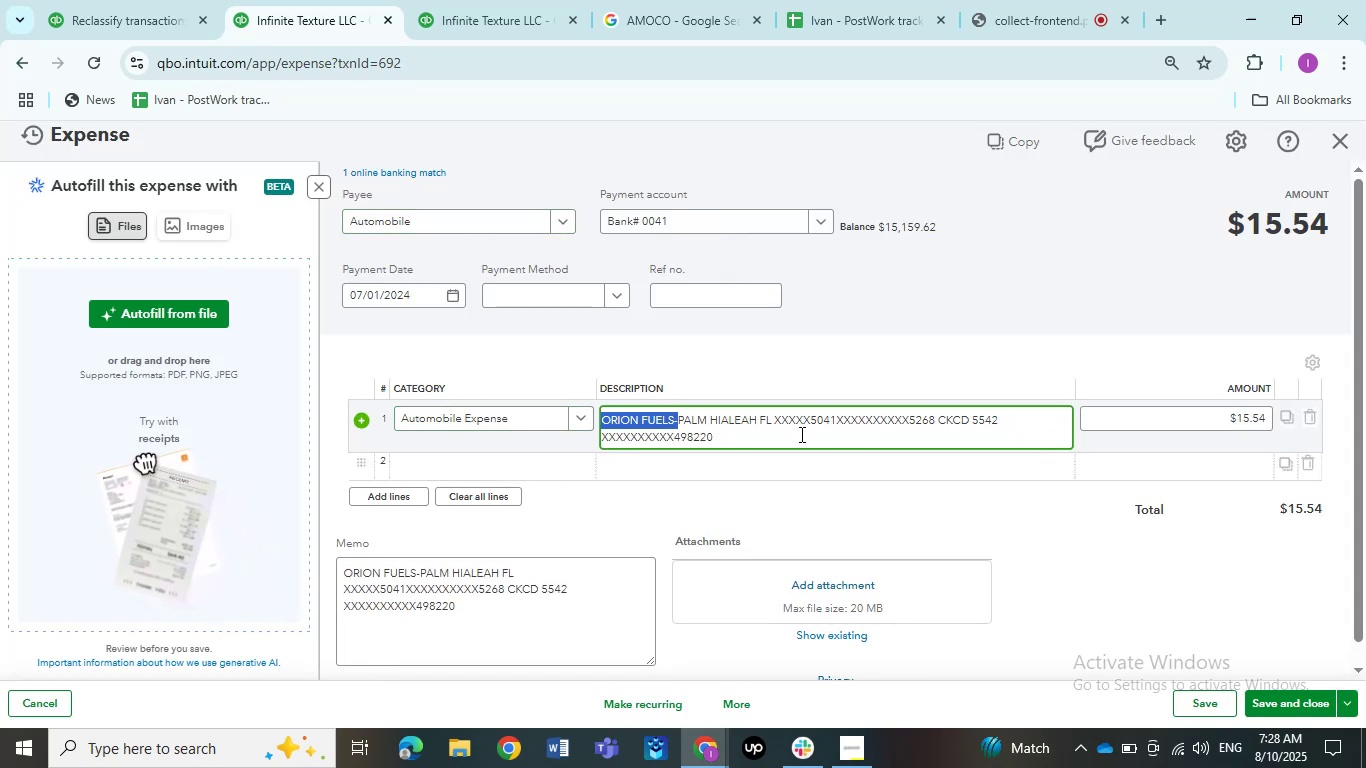 
key(Control+C)
 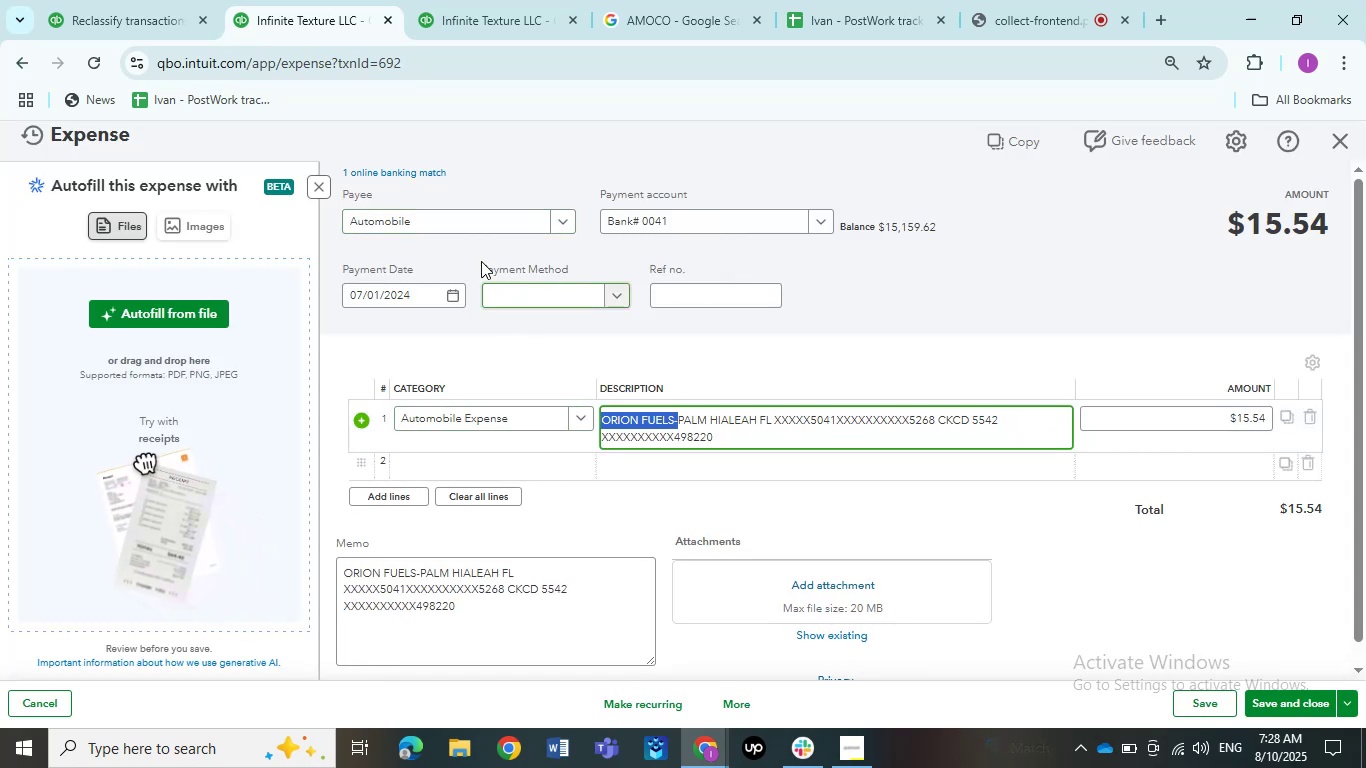 
left_click([467, 230])
 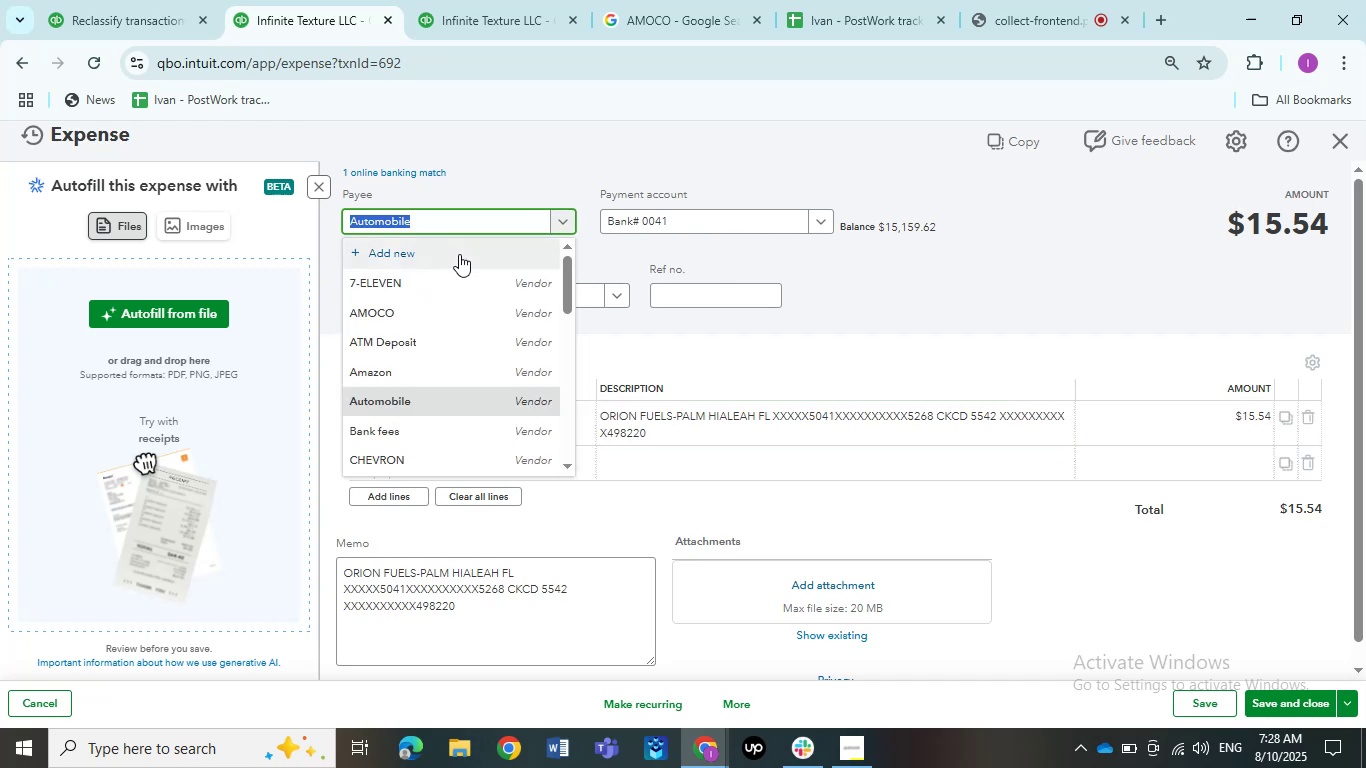 
left_click([458, 255])
 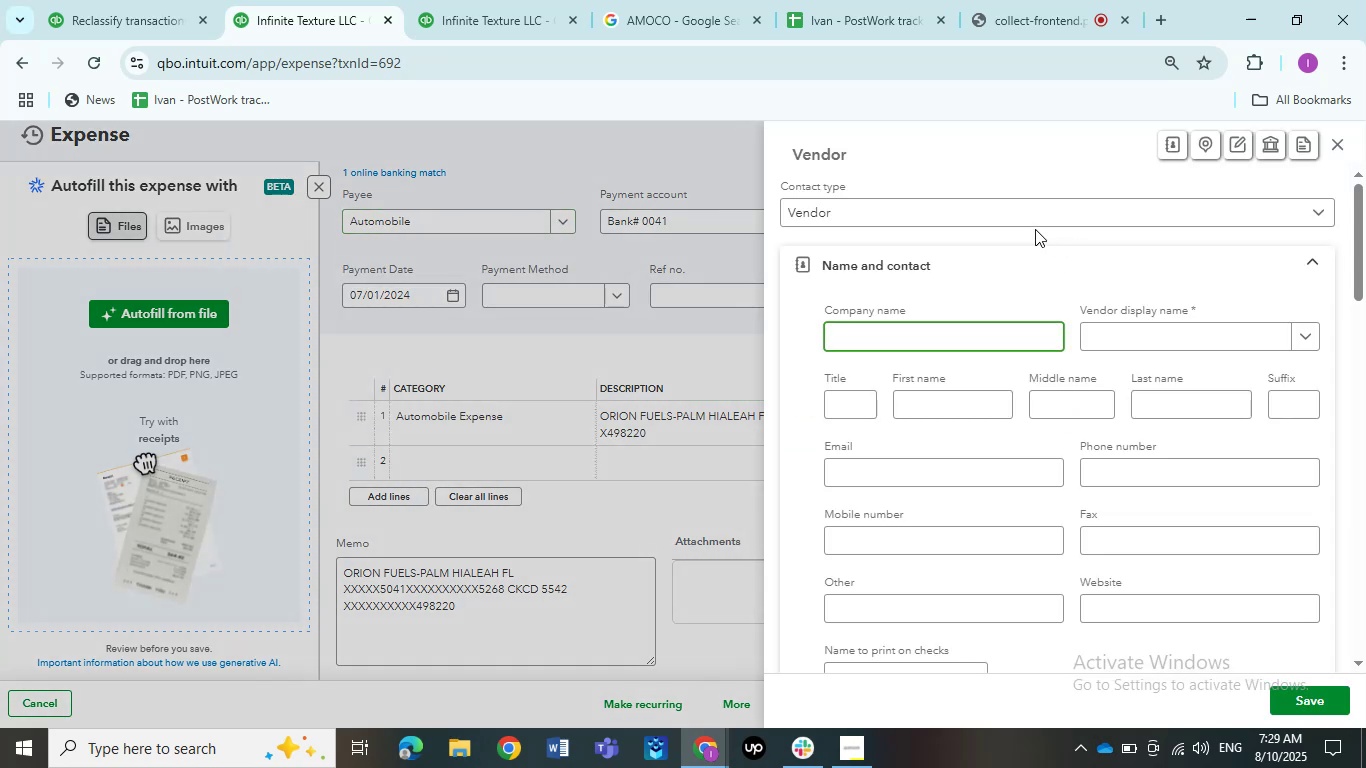 
left_click([1090, 328])
 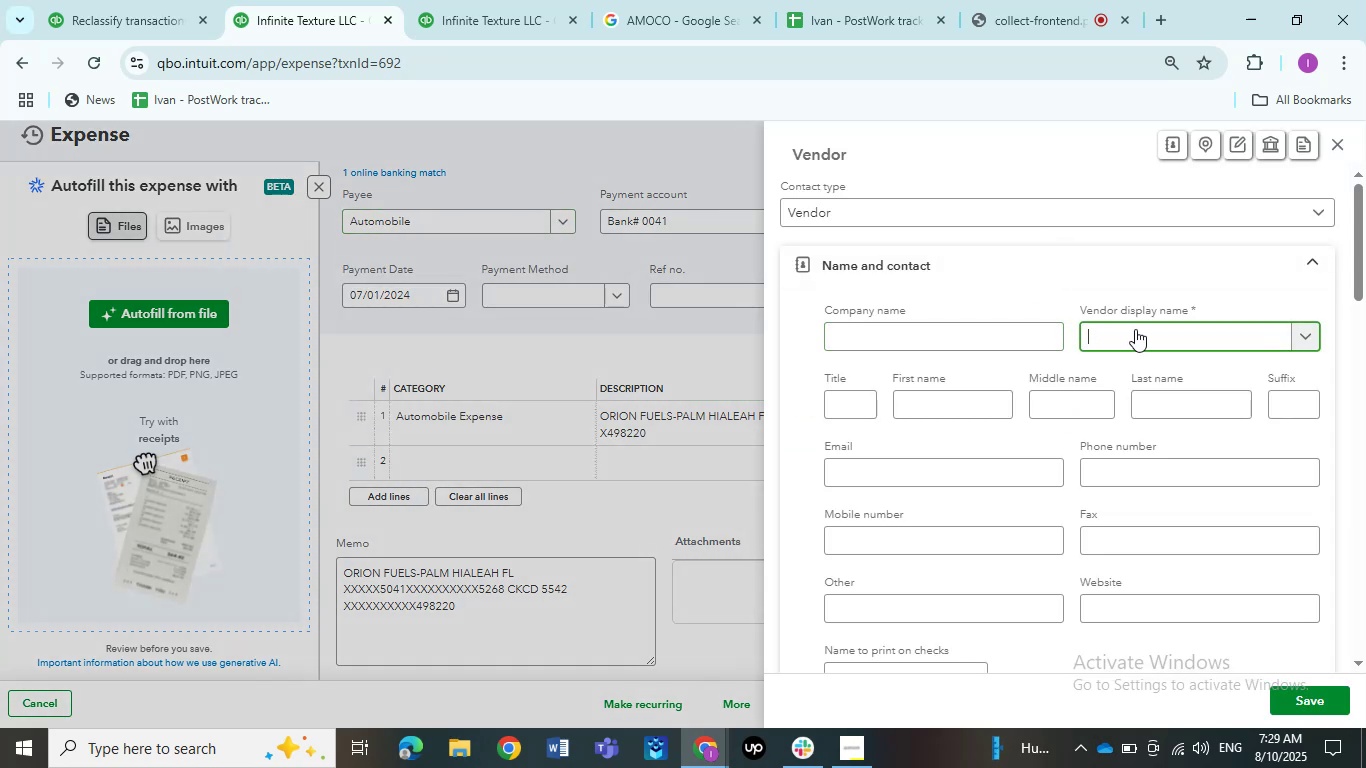 
key(Control+V)
 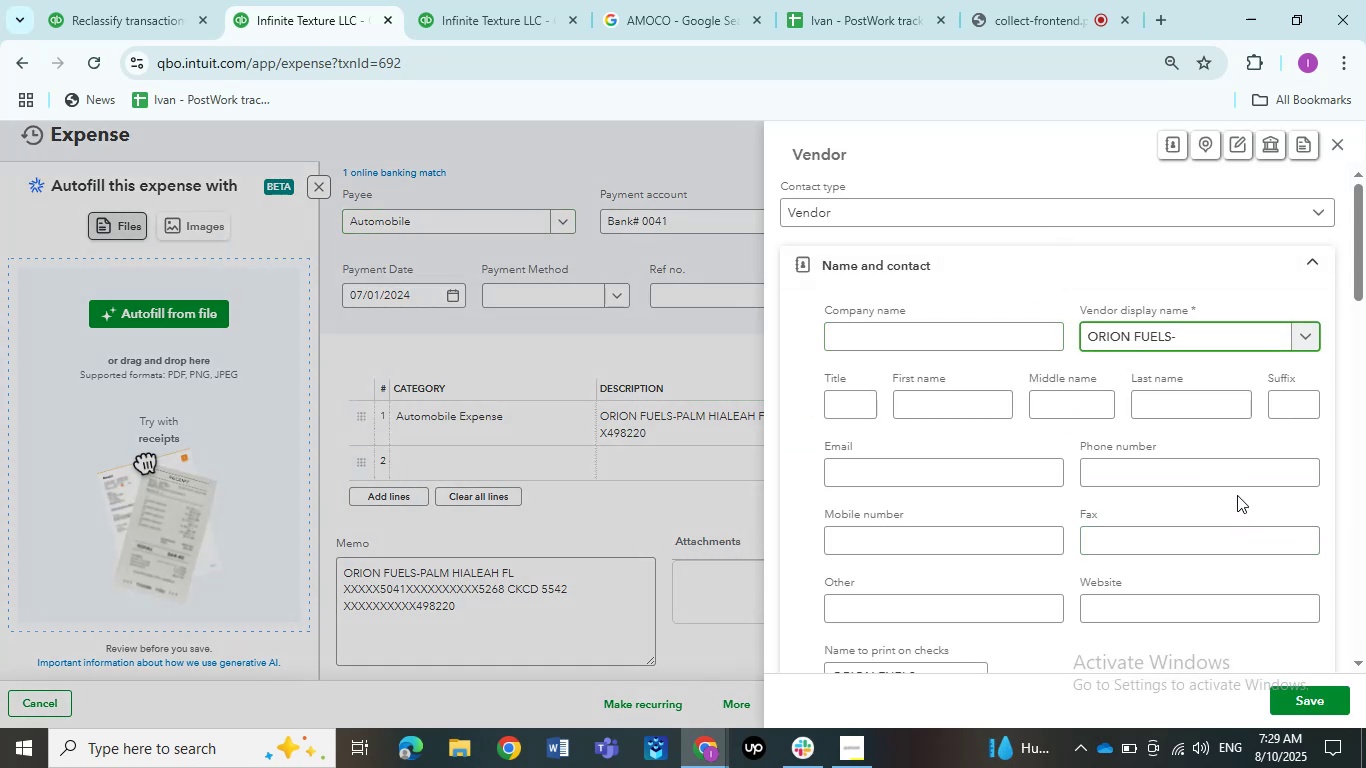 
key(Backspace)
 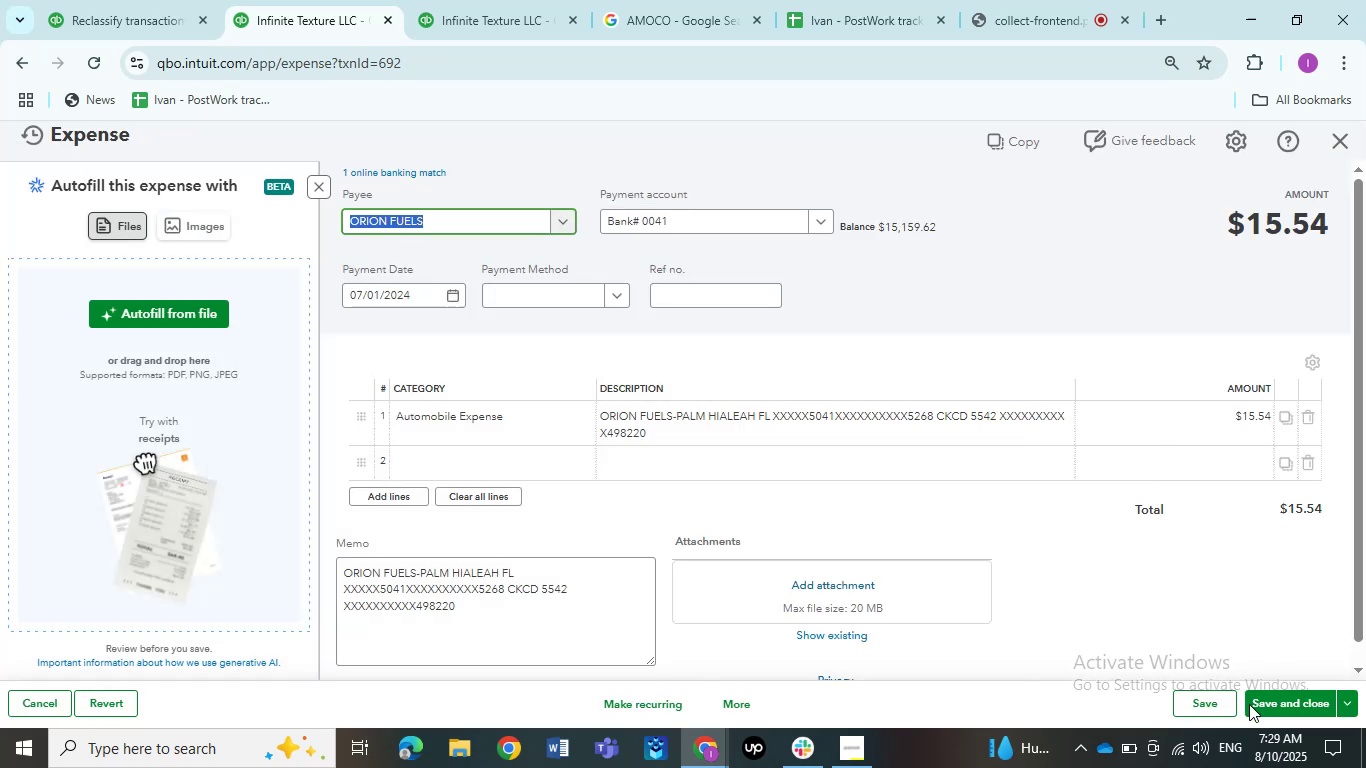 
wait(5.47)
 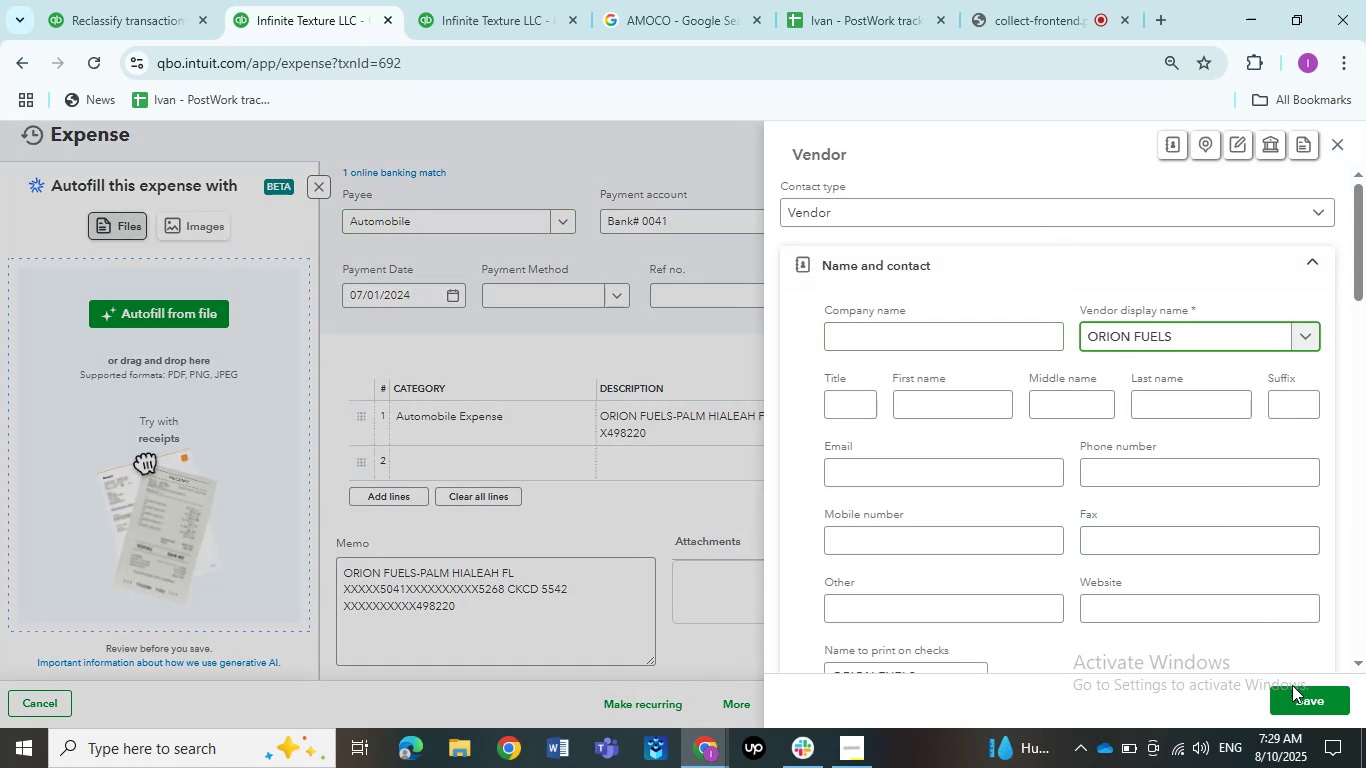 
left_click([1254, 700])
 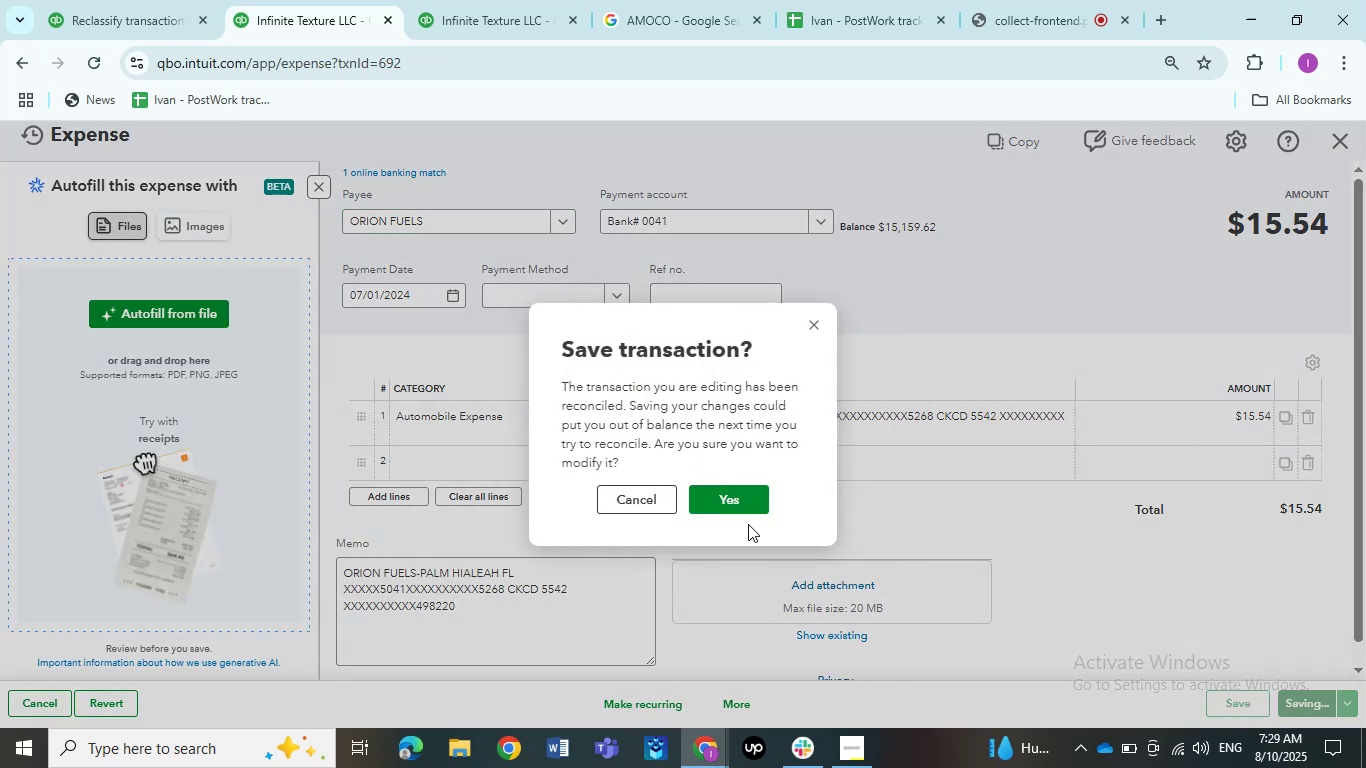 
left_click([753, 501])
 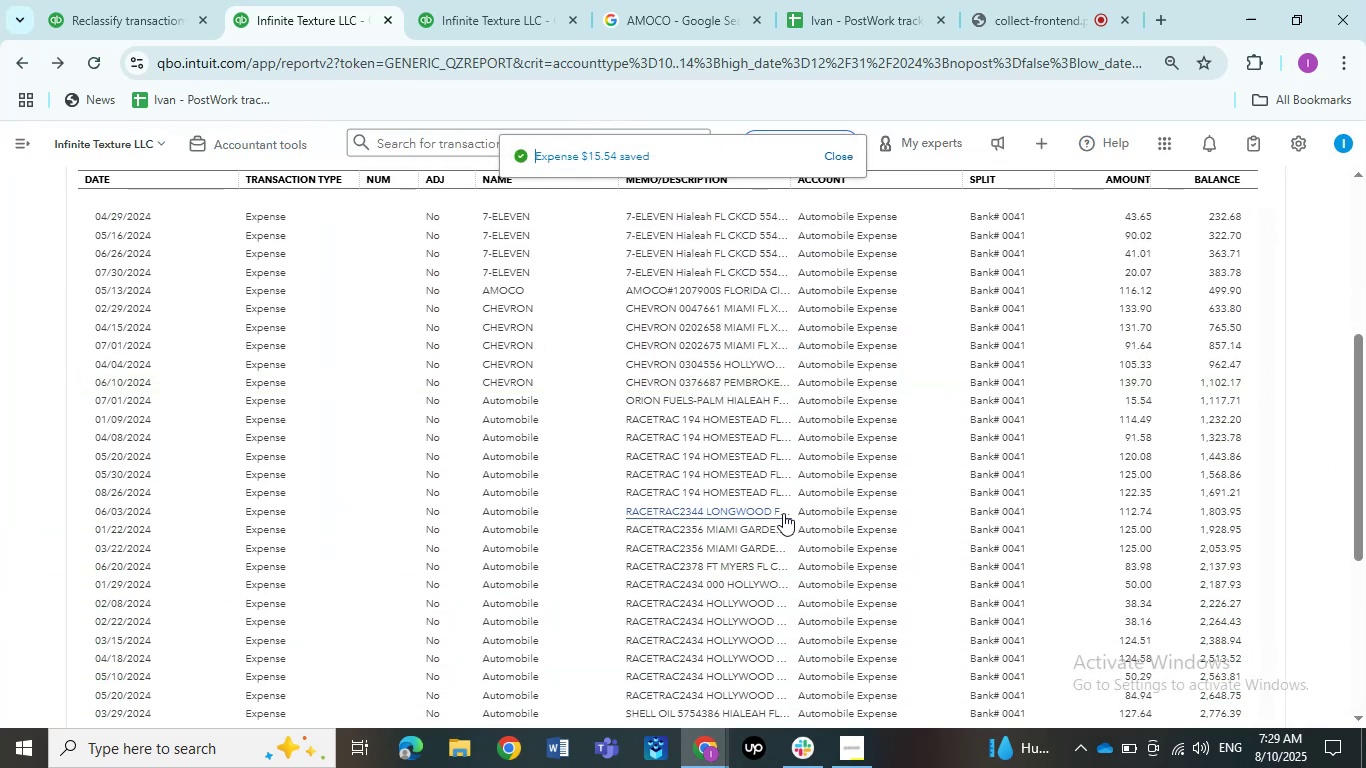 
wait(6.67)
 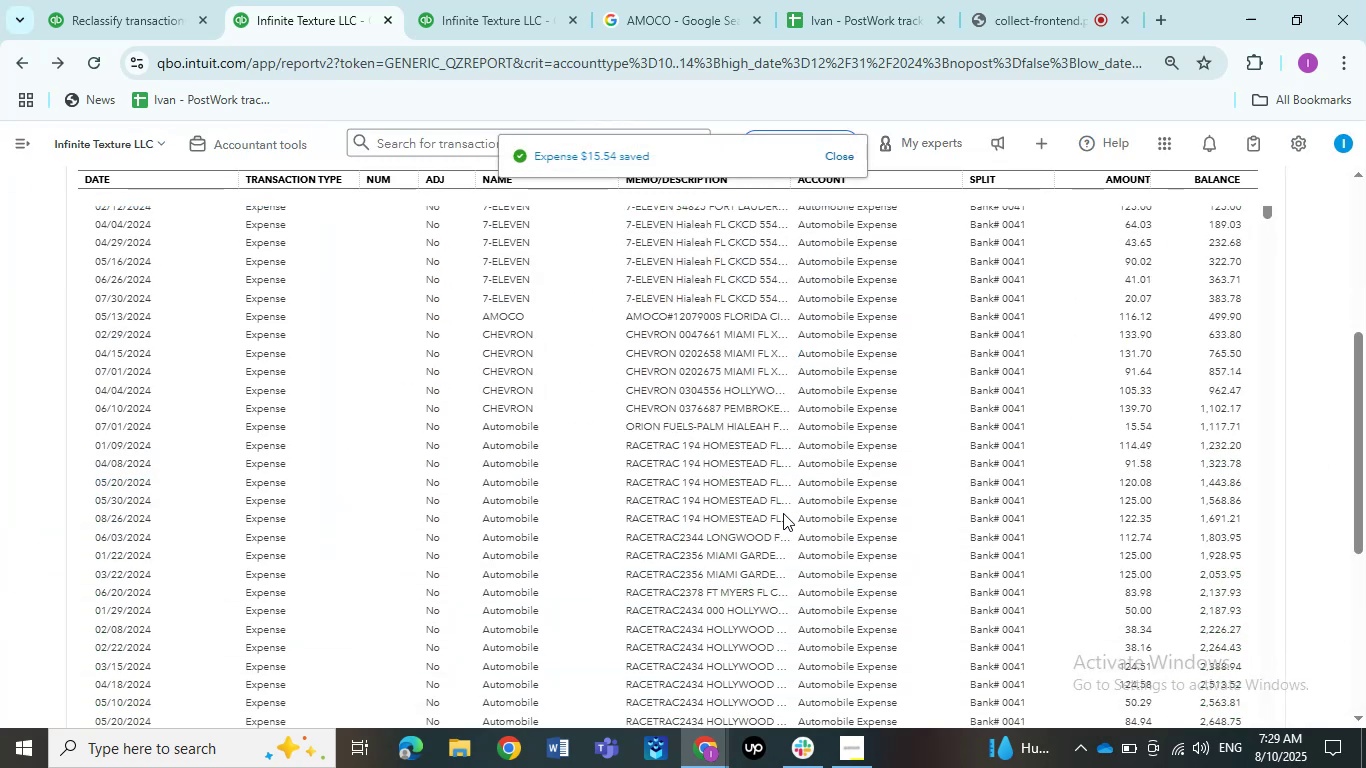 
left_click([690, 465])
 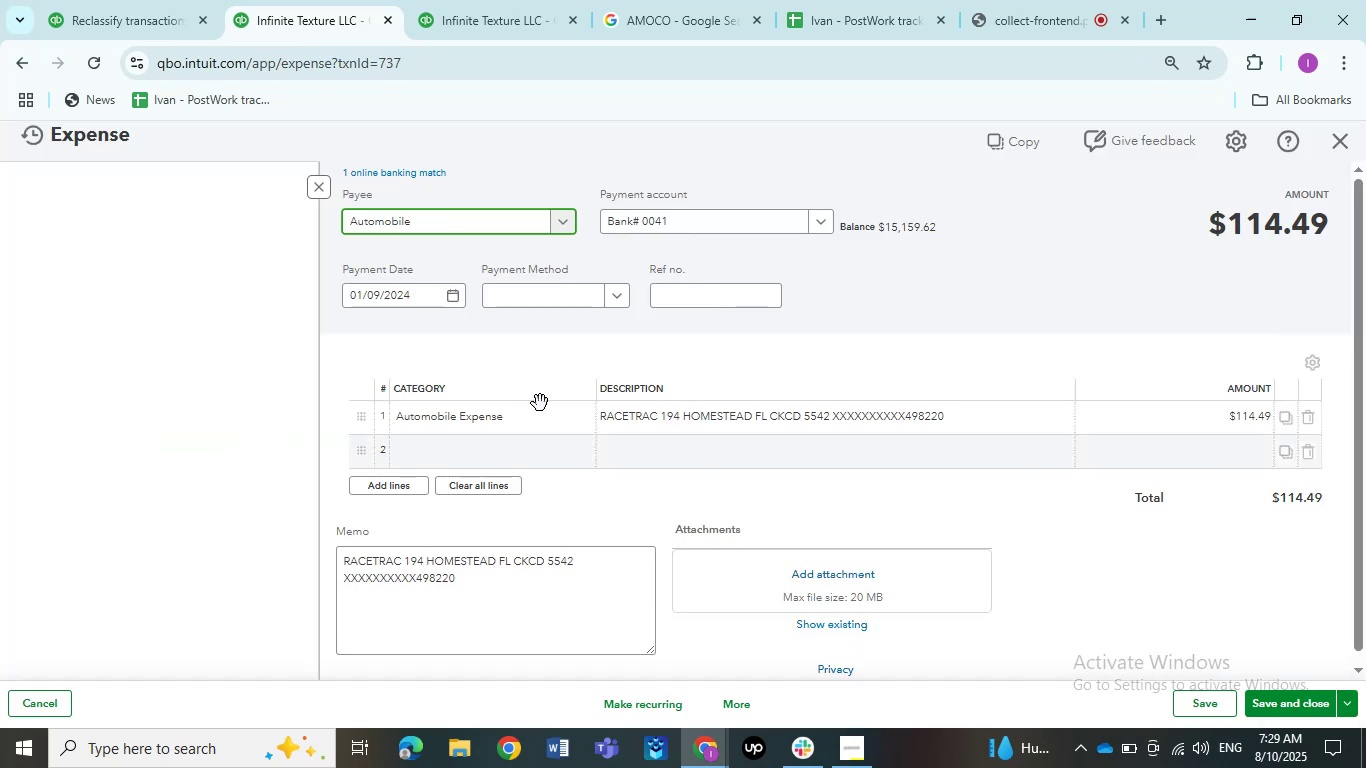 
left_click([496, 226])
 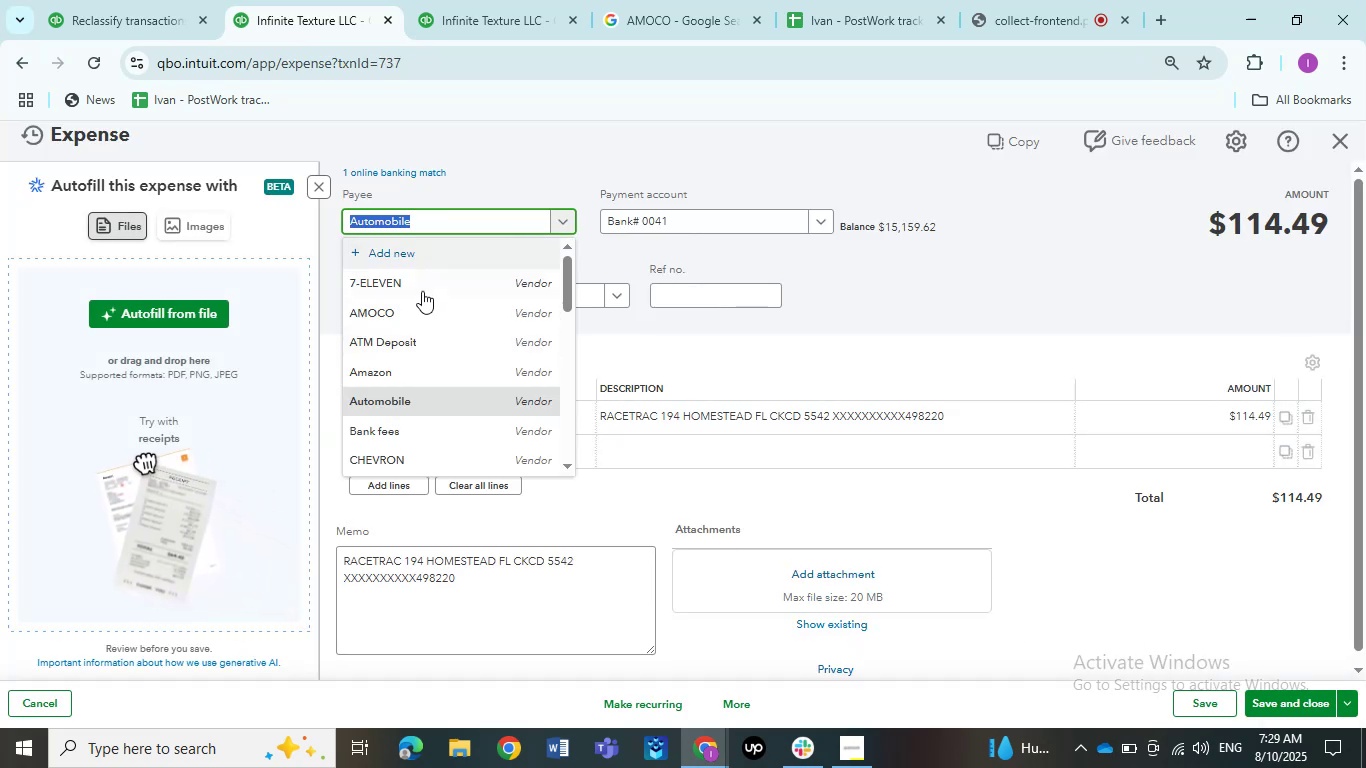 
wait(8.77)
 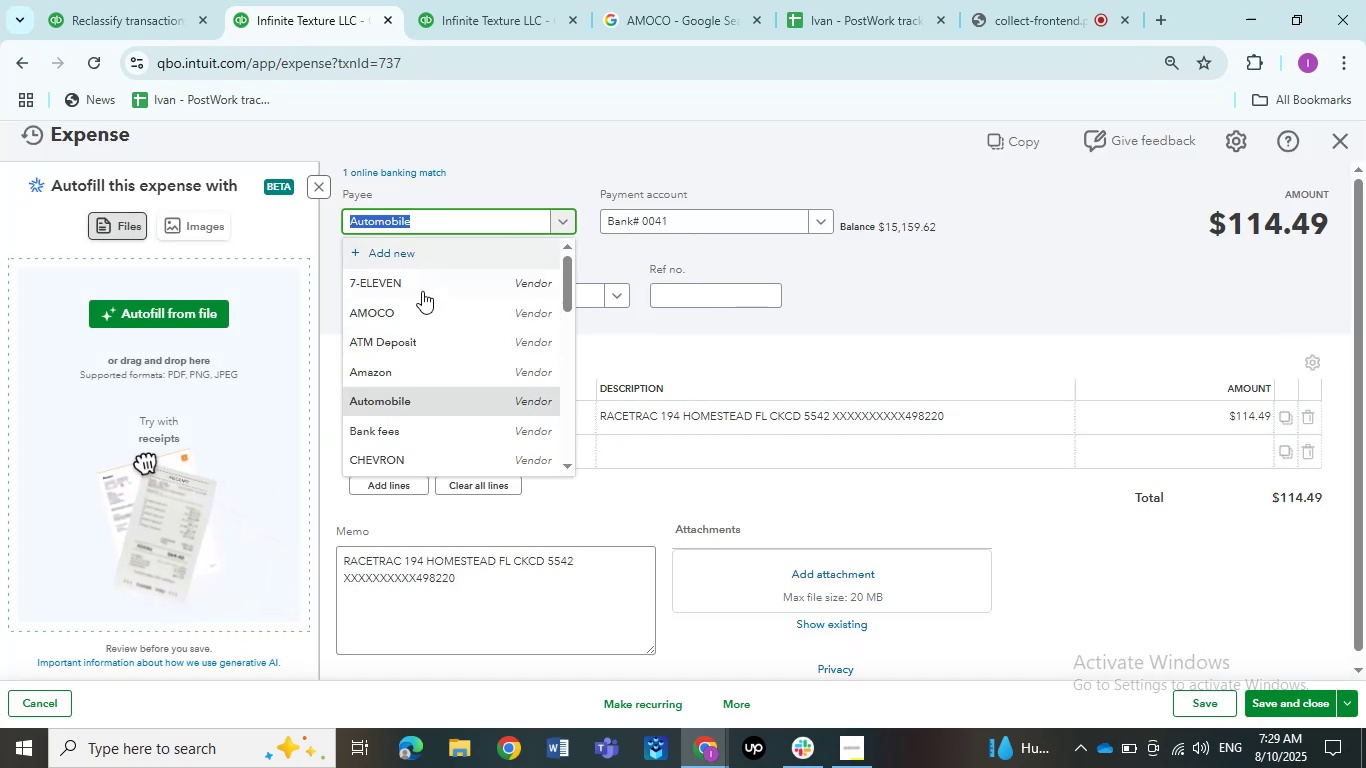 
left_click([420, 255])
 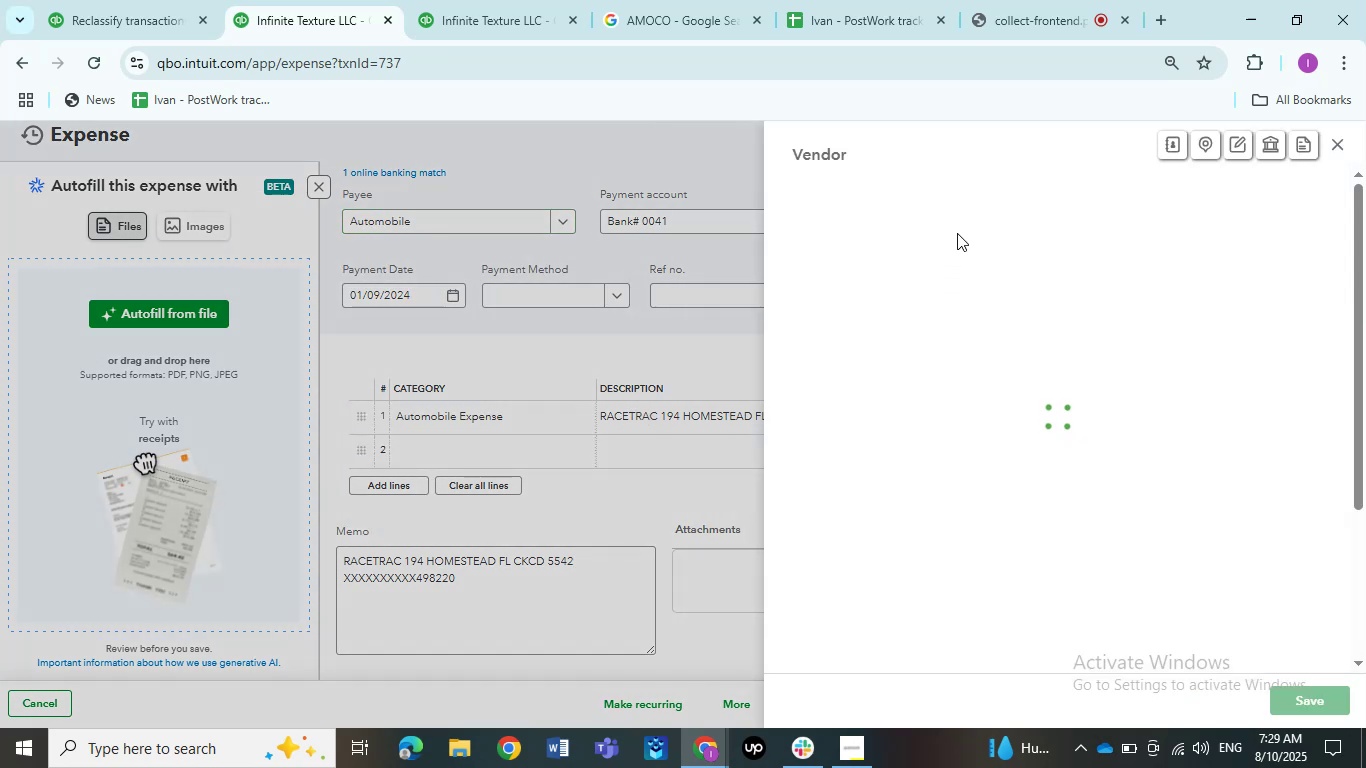 
left_click([1100, 329])
 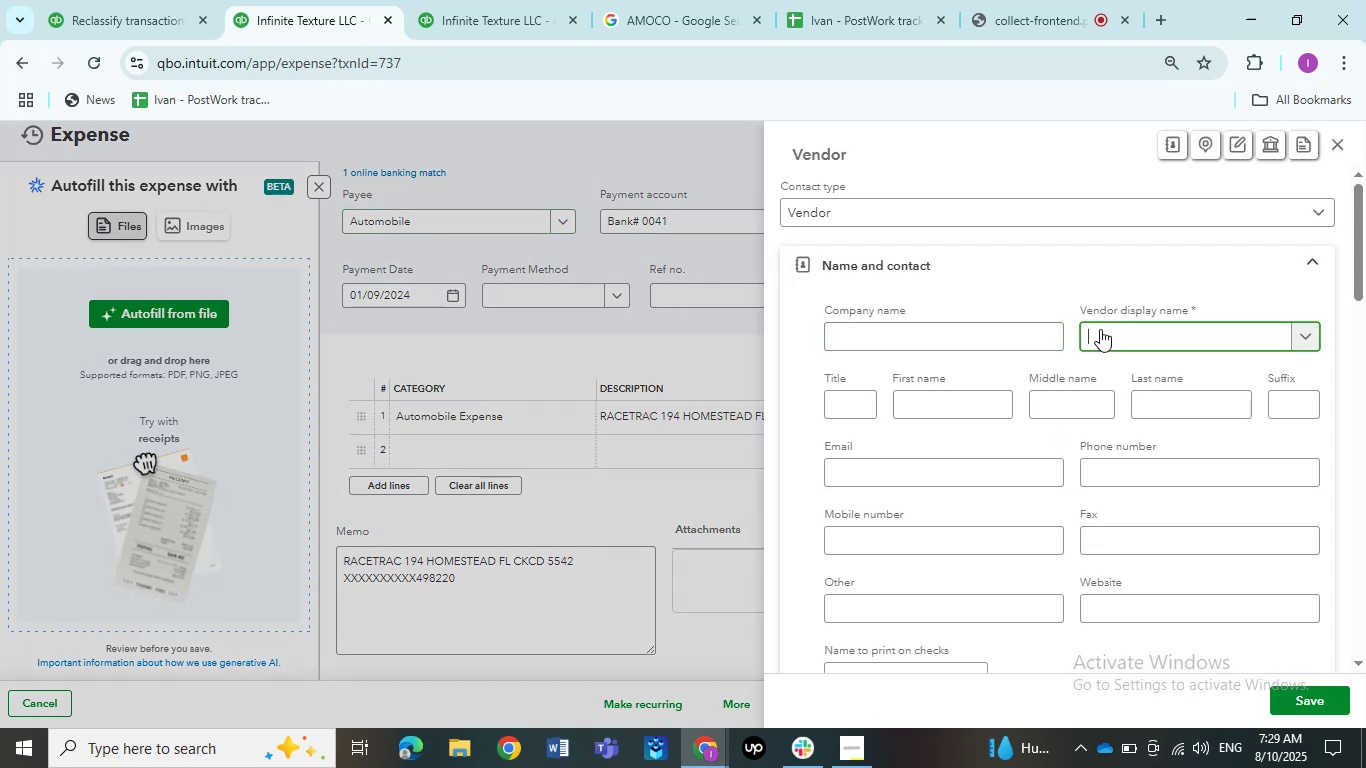 
type(RaceTra)
key(Backspace)
key(Backspace)
type(RAc)
key(Backspace)
type(C)
 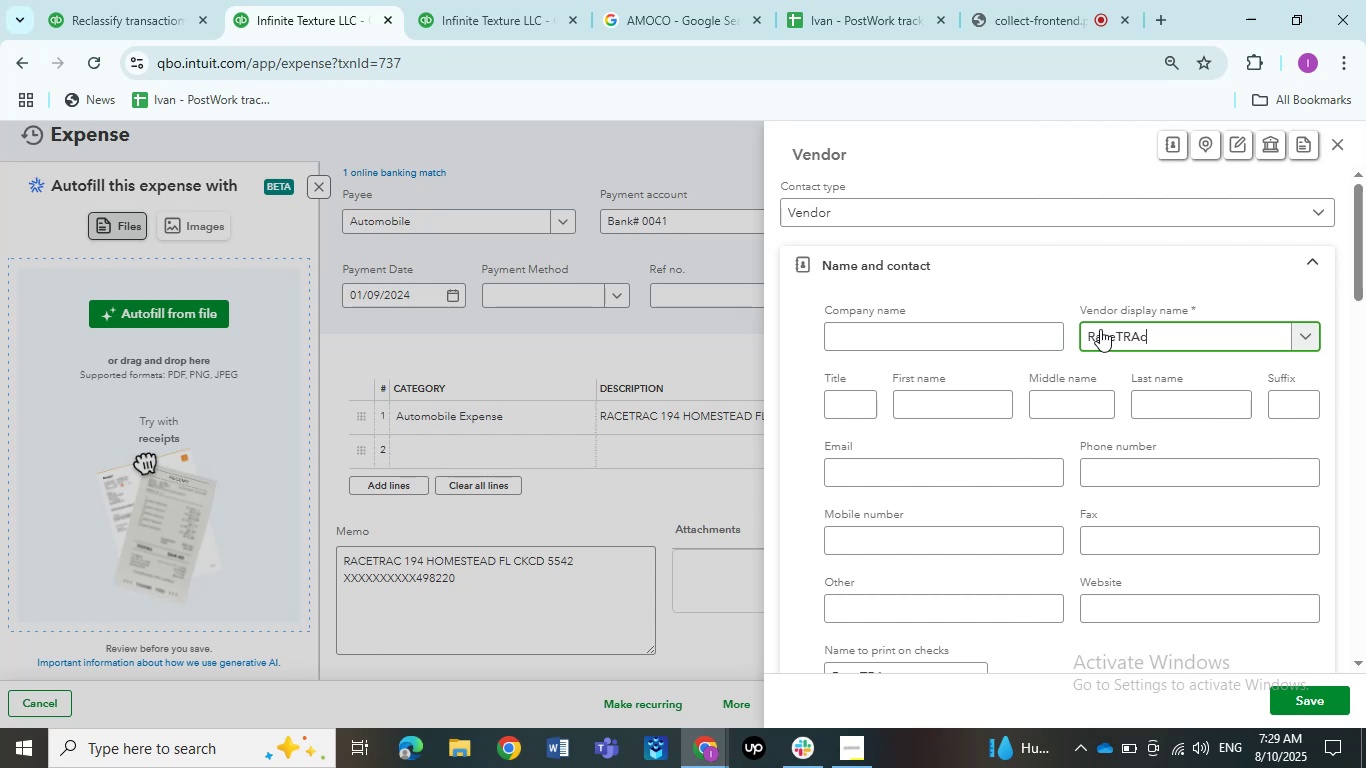 
wait(6.69)
 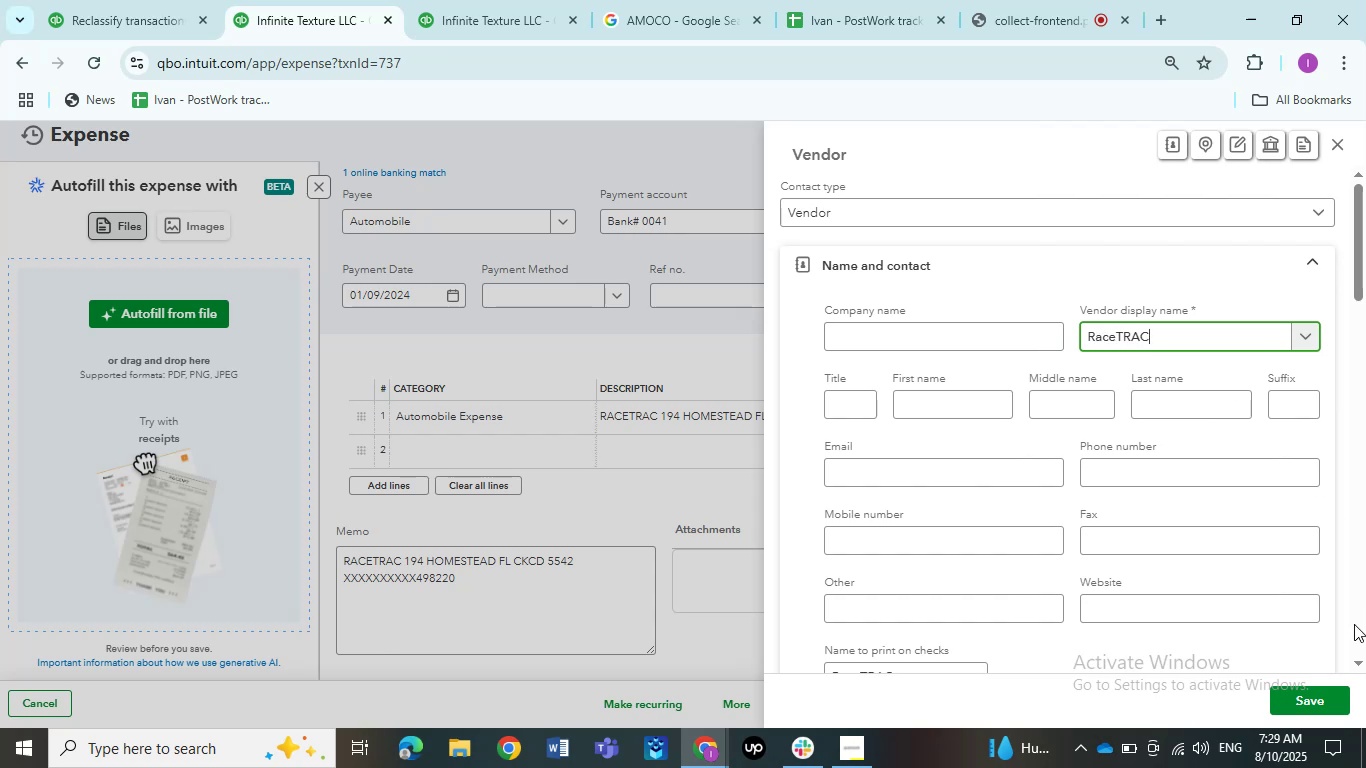 
left_click([1114, 342])
 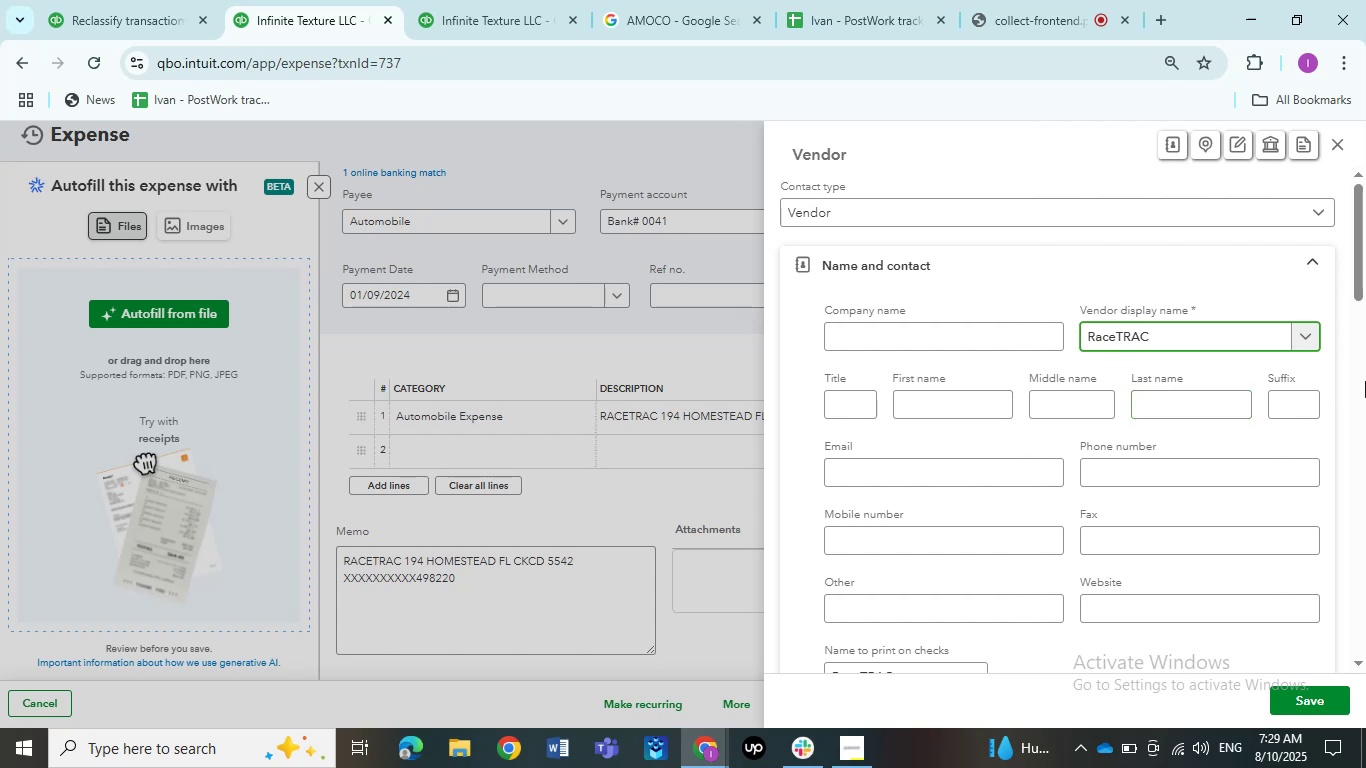 
key(Backspace)
 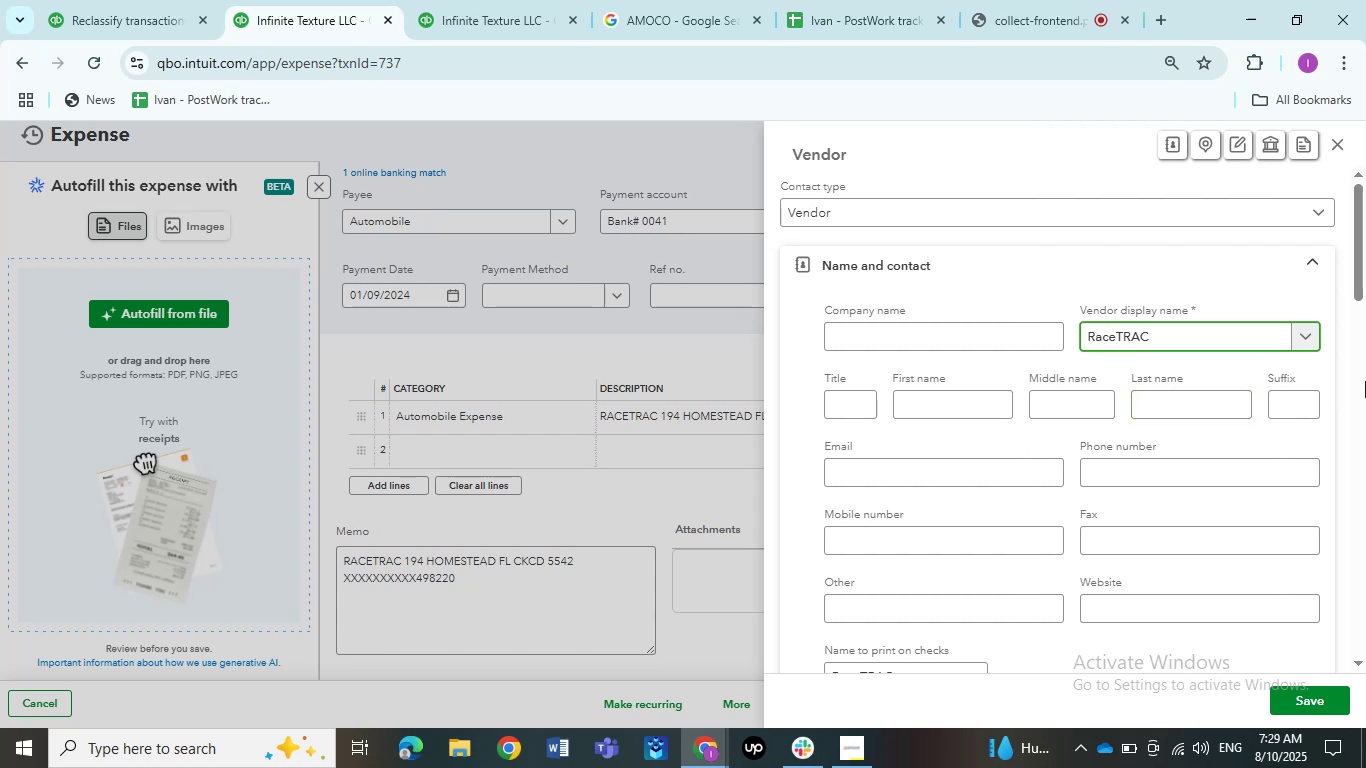 
key(Backspace)
 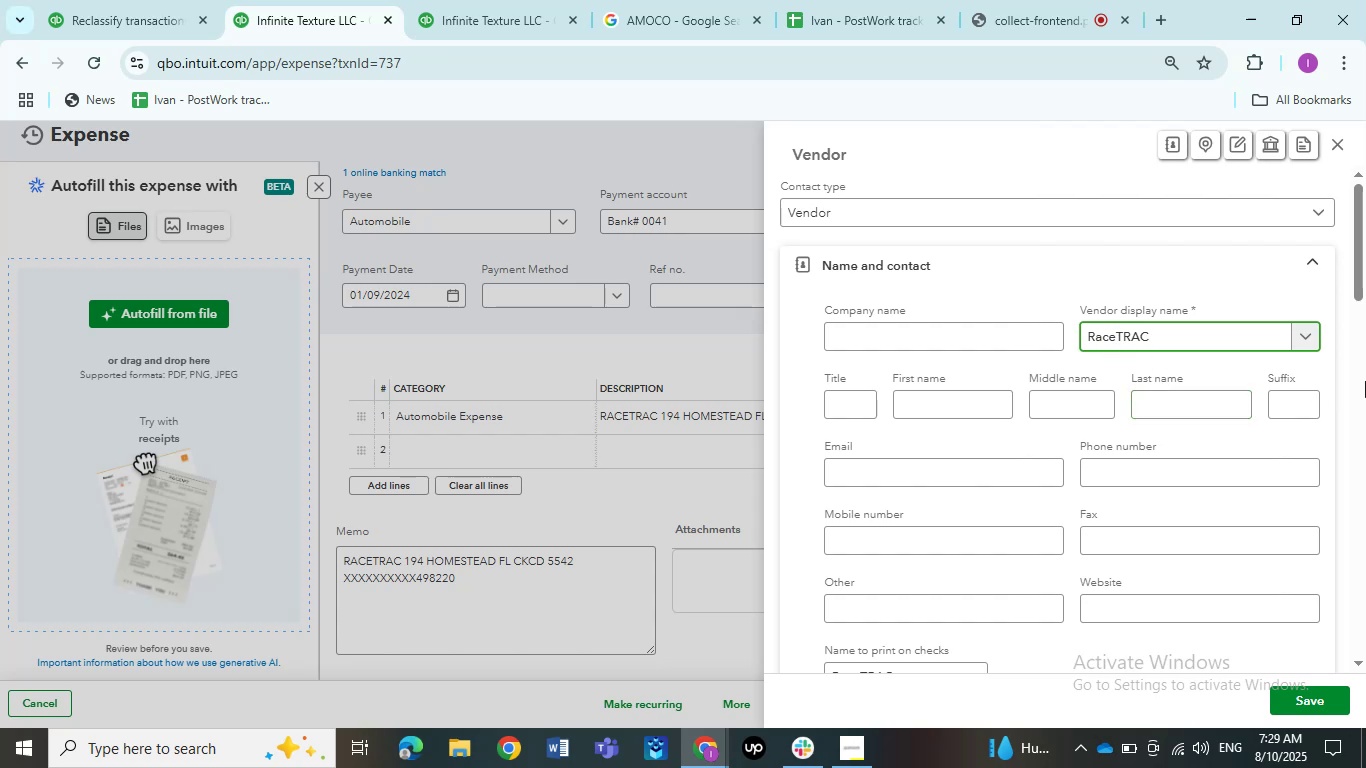 
key(Backspace)
 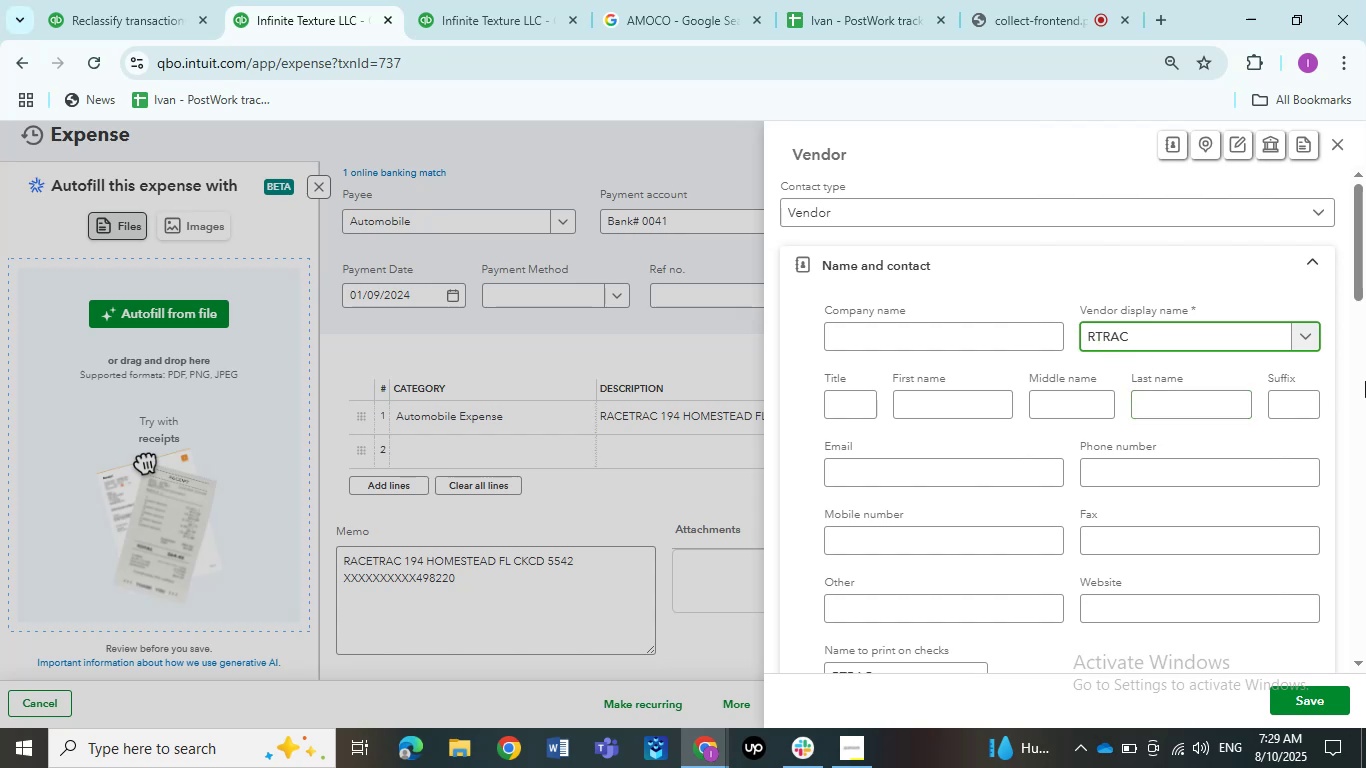 
type(ACE)
 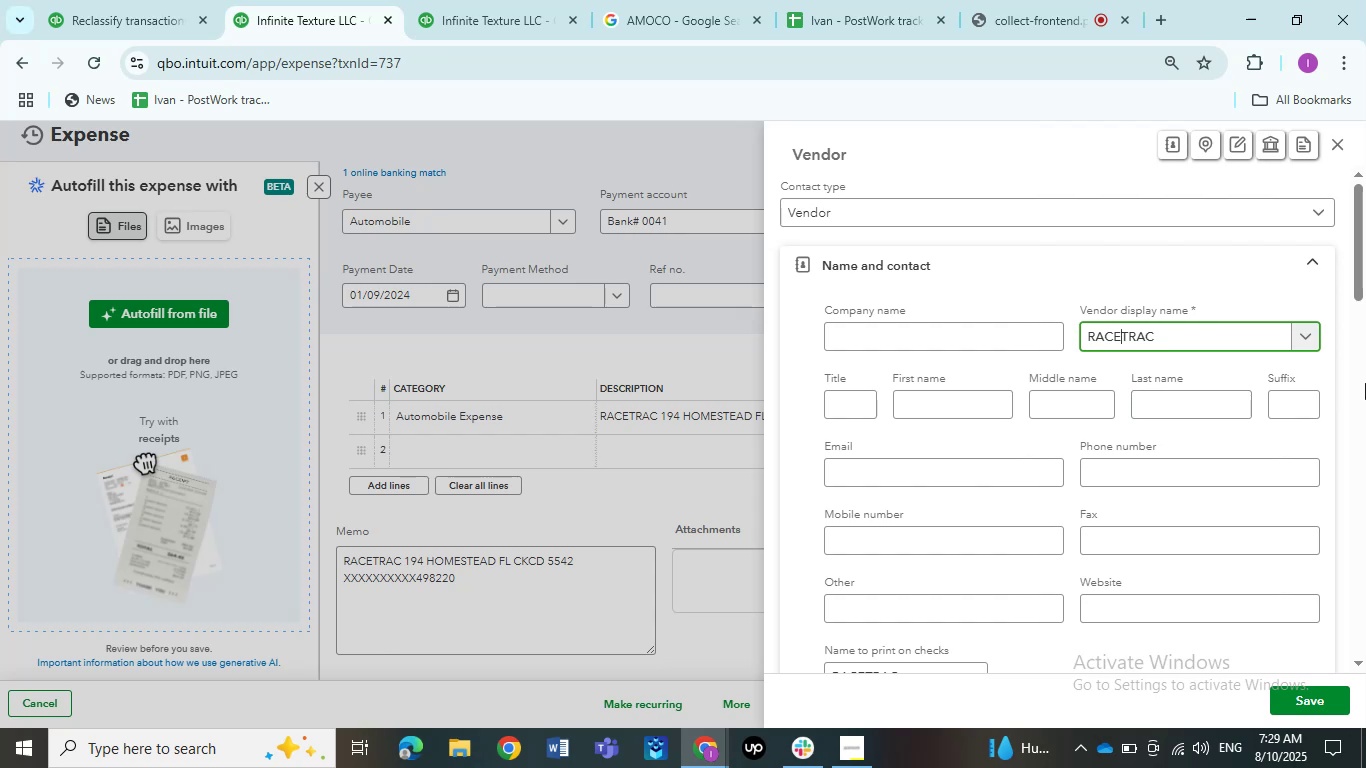 
left_click([1306, 701])
 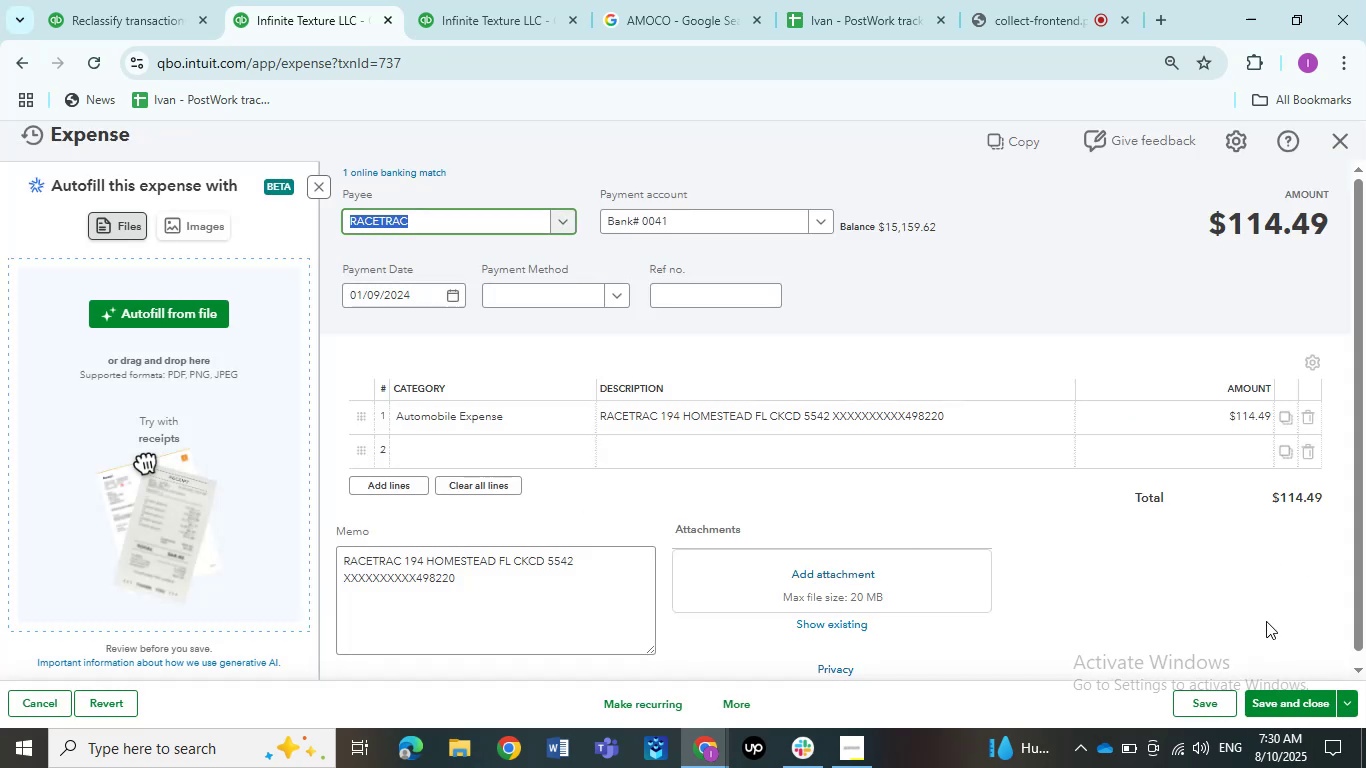 
left_click([1280, 705])
 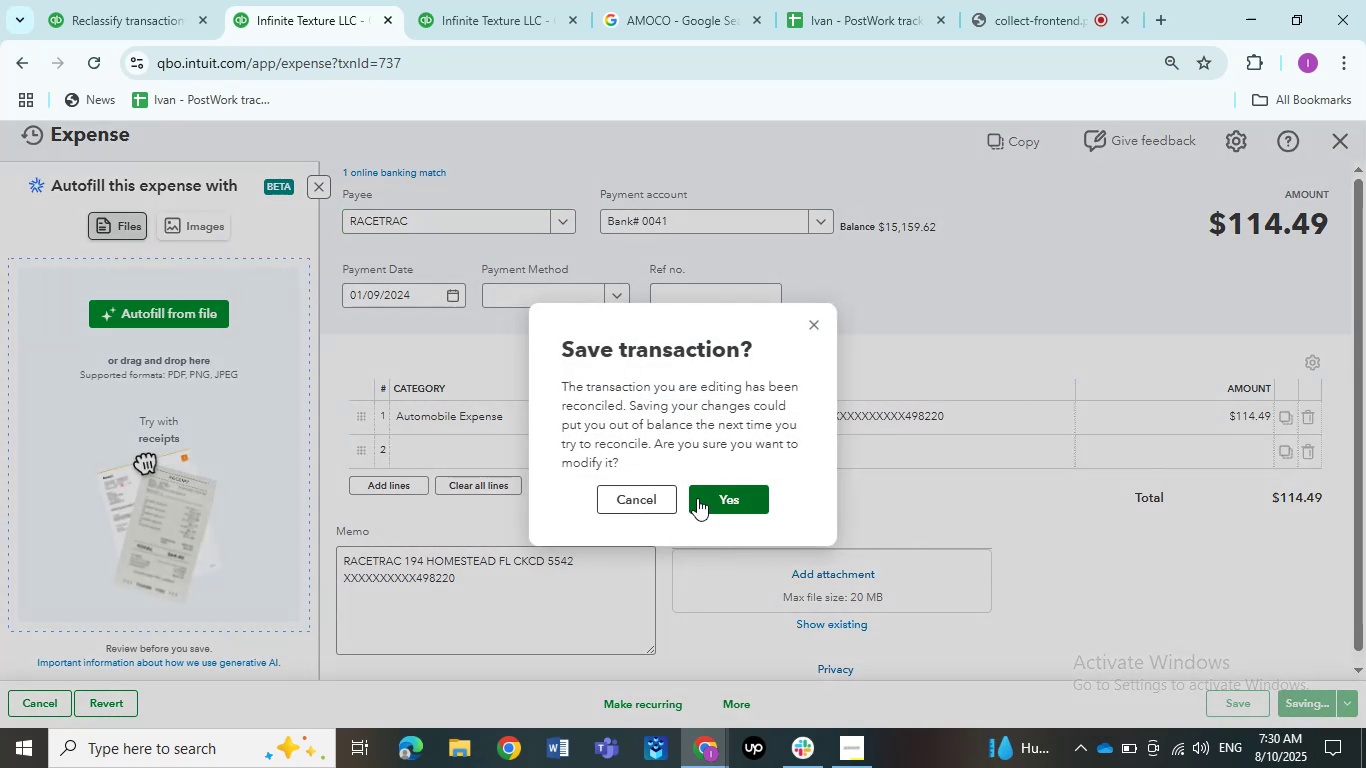 
left_click([697, 498])
 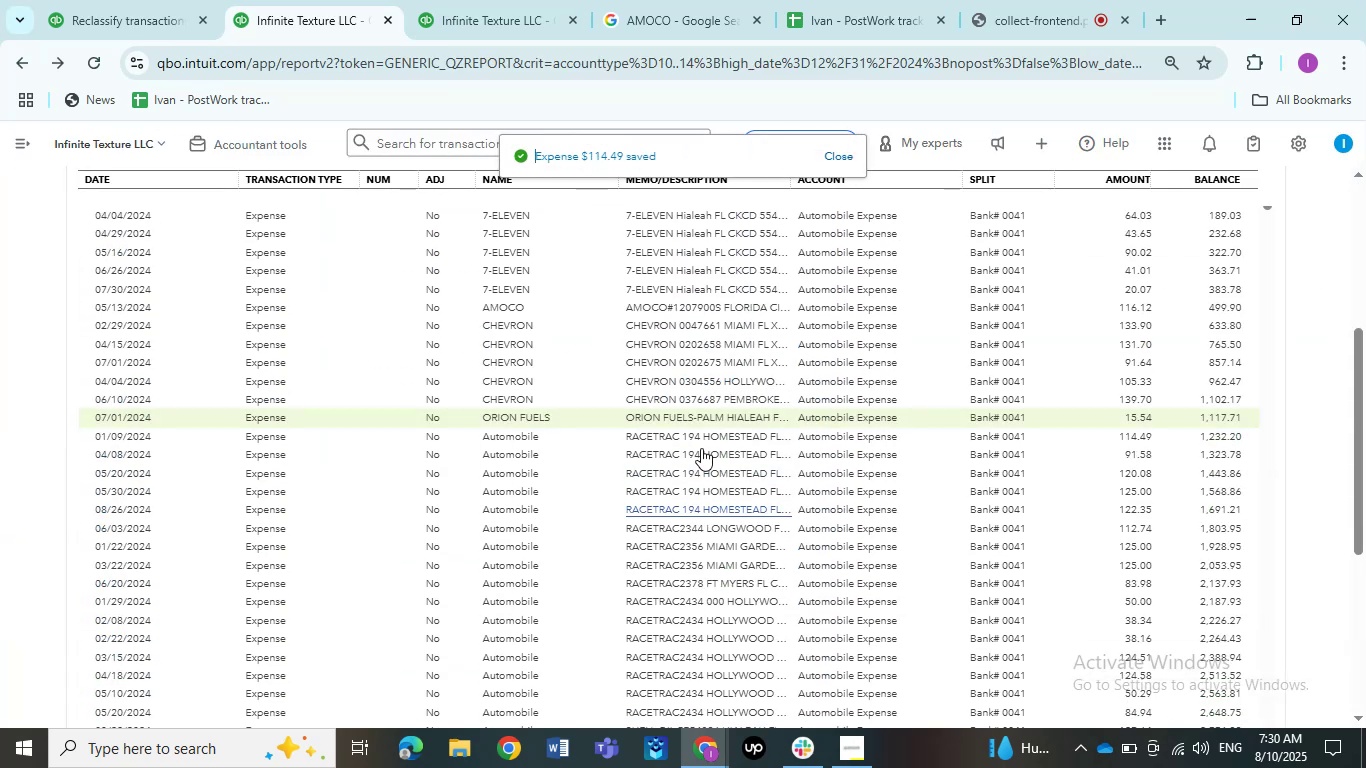 
wait(8.31)
 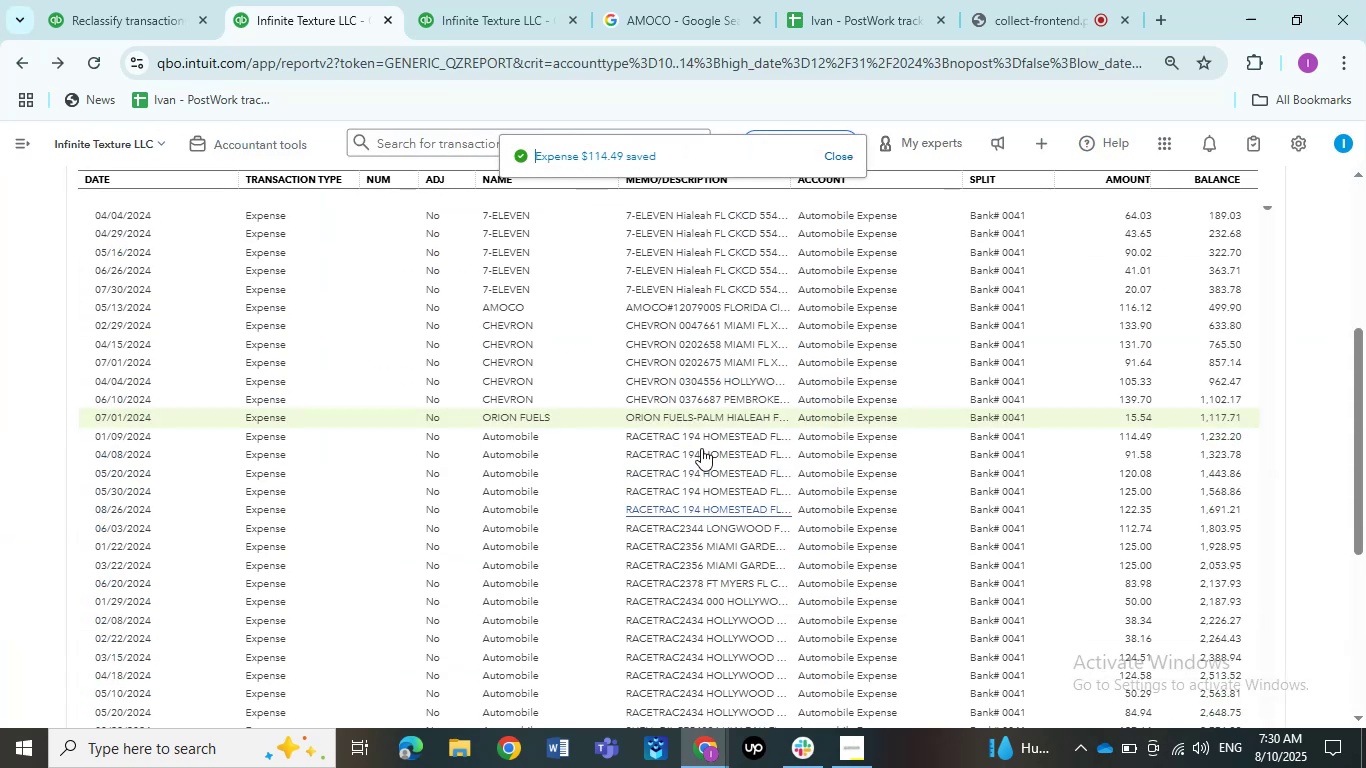 
left_click([698, 460])
 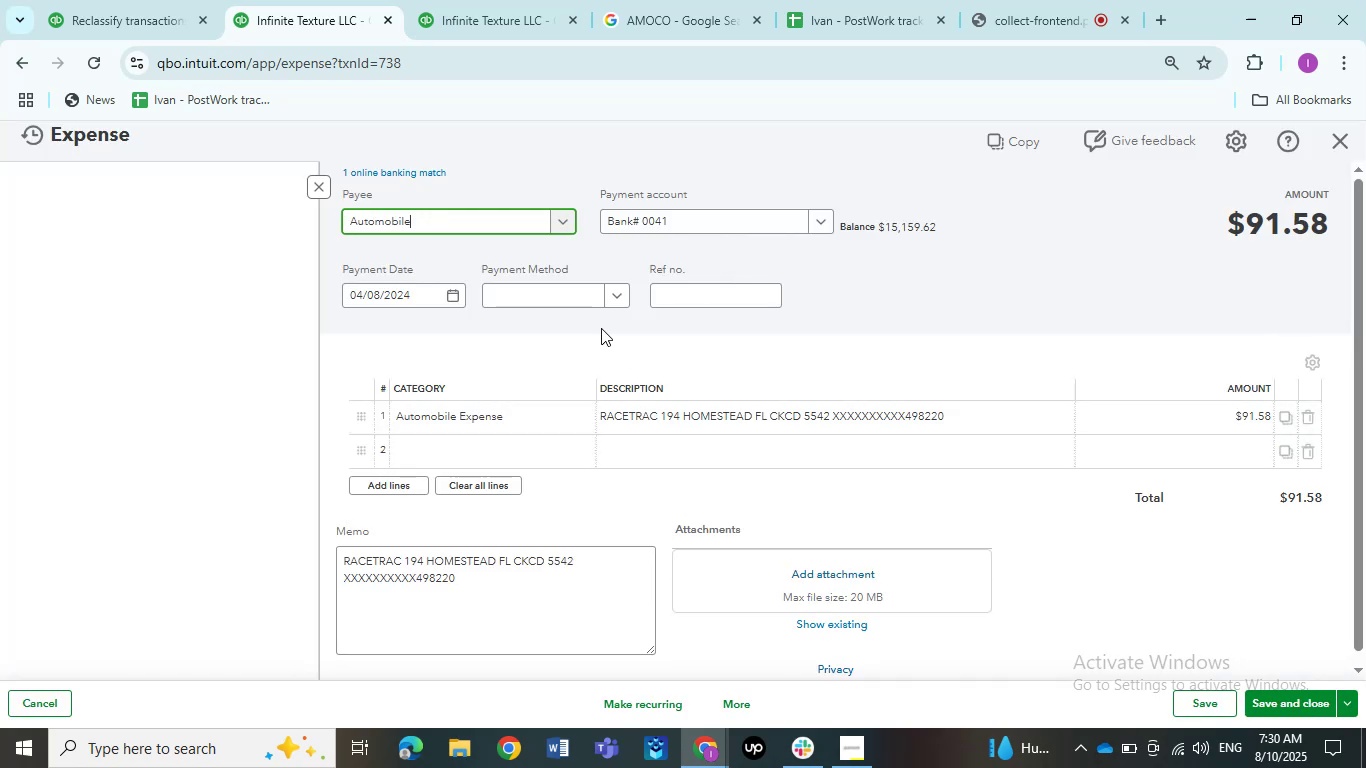 
left_click([476, 216])
 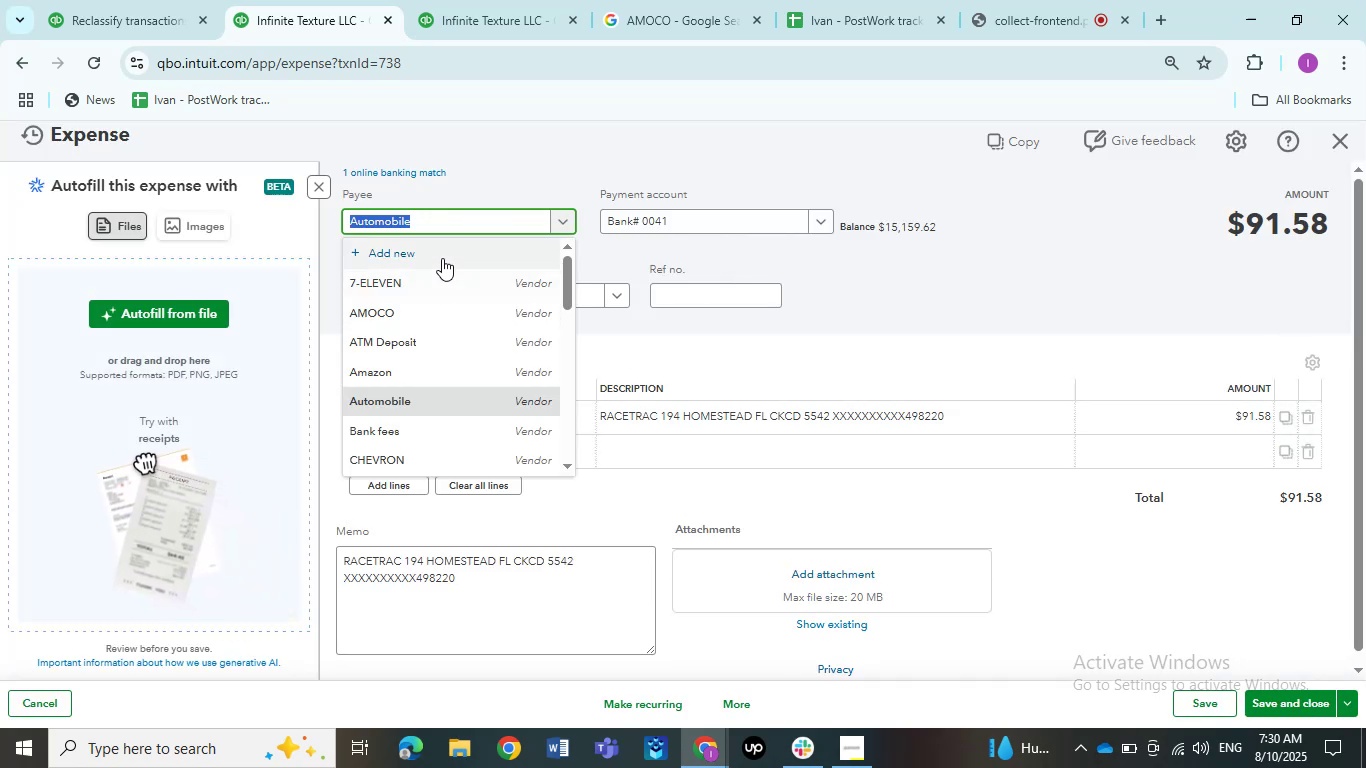 
scroll: coordinate [434, 322], scroll_direction: down, amount: 4.0
 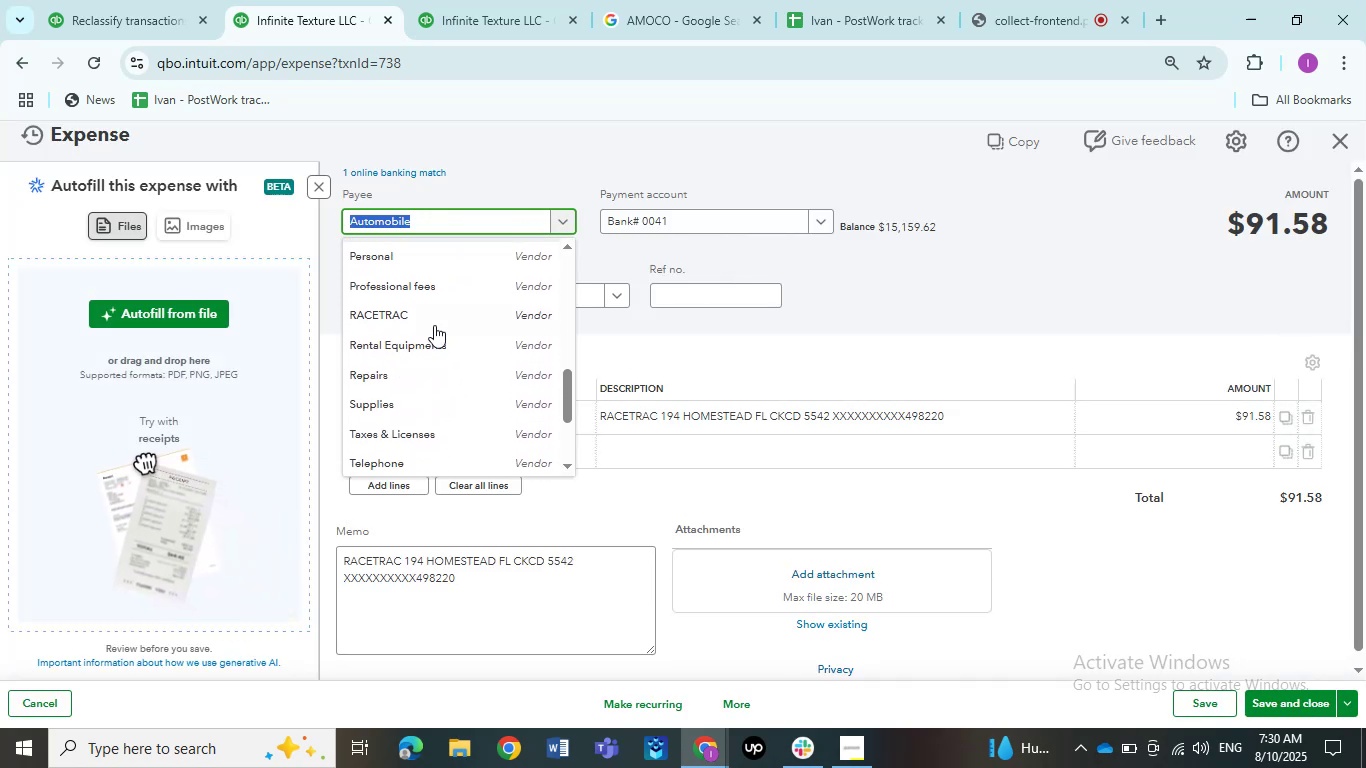 
left_click([434, 325])
 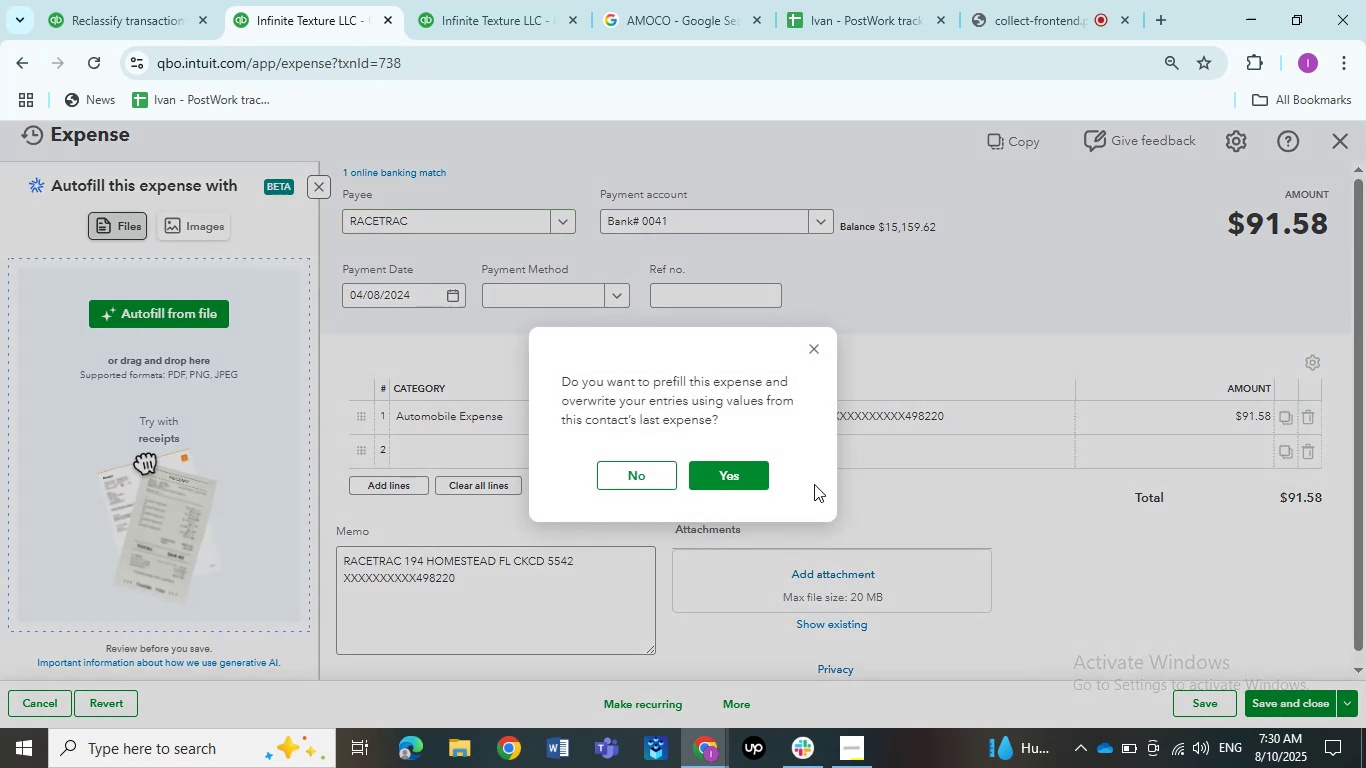 
left_click([630, 476])
 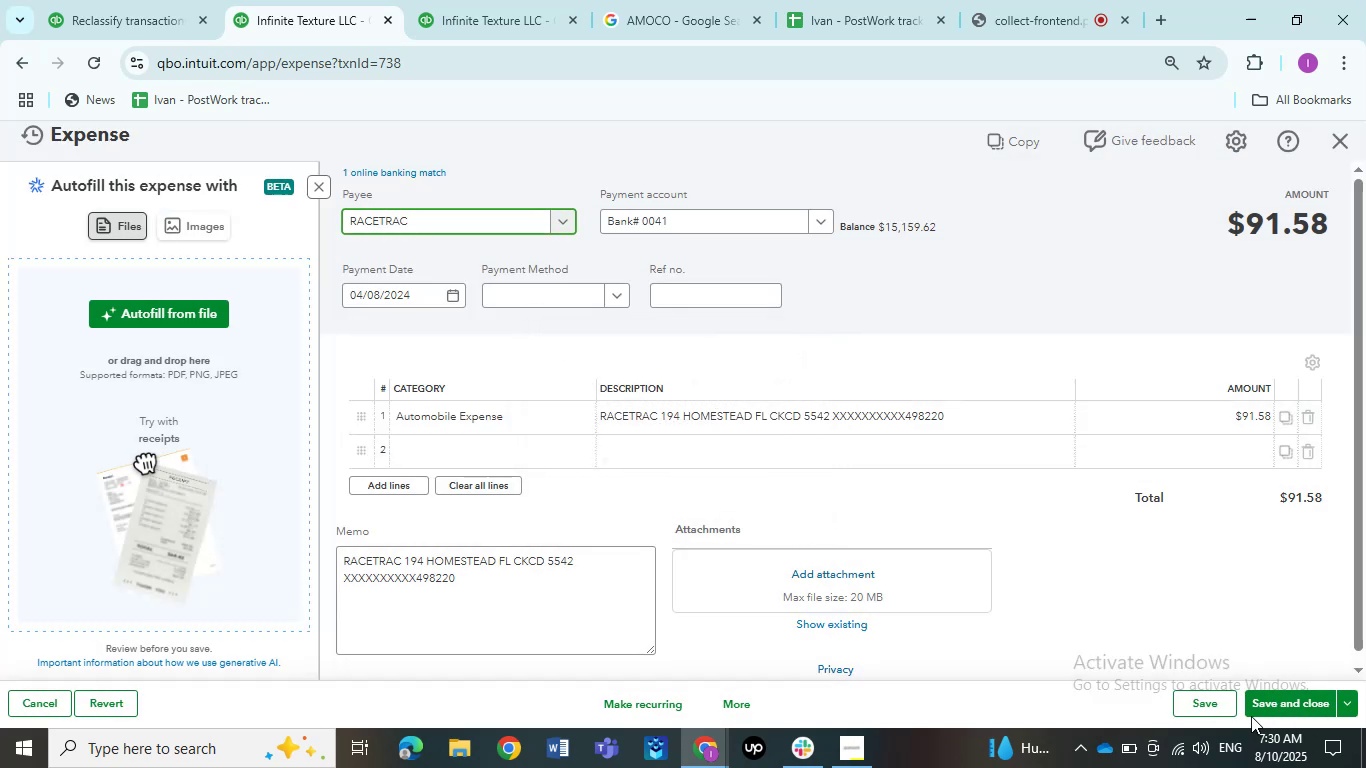 
left_click([1277, 703])
 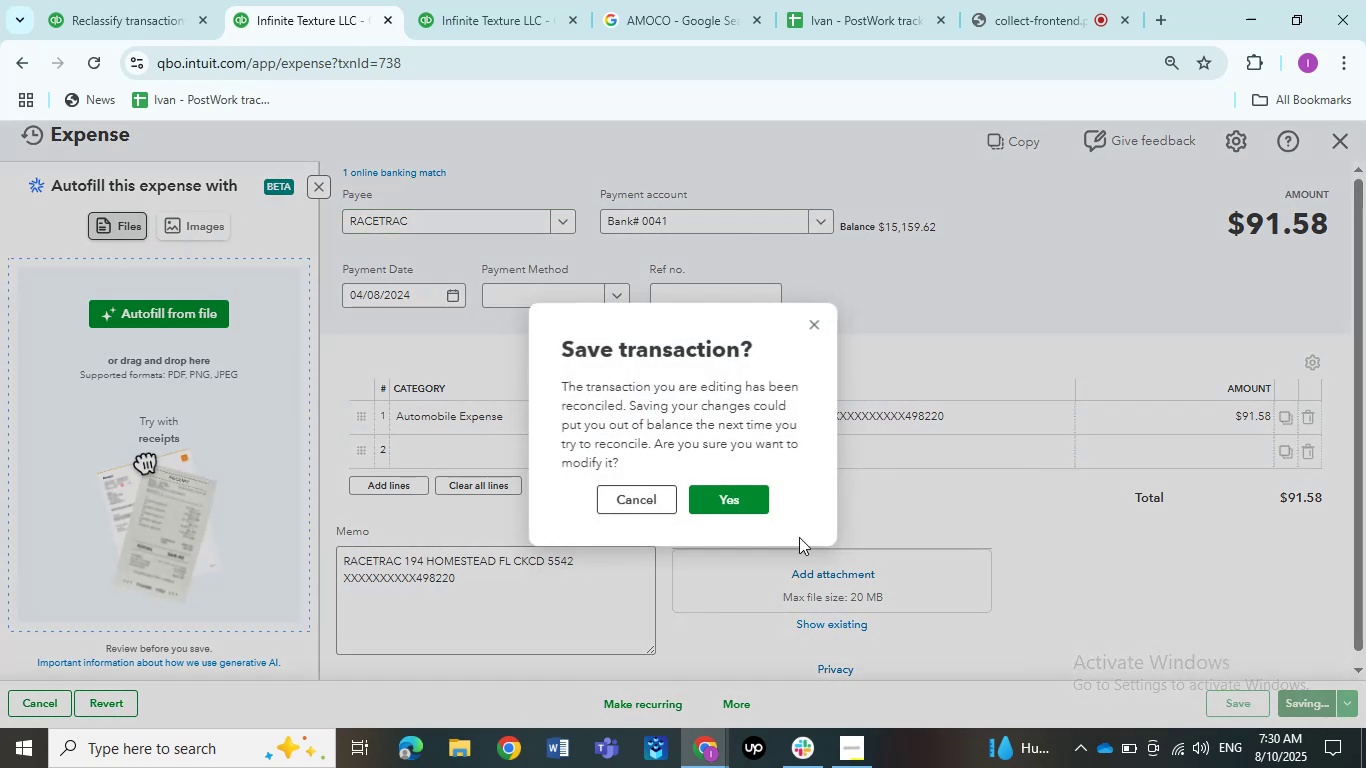 
left_click([757, 507])
 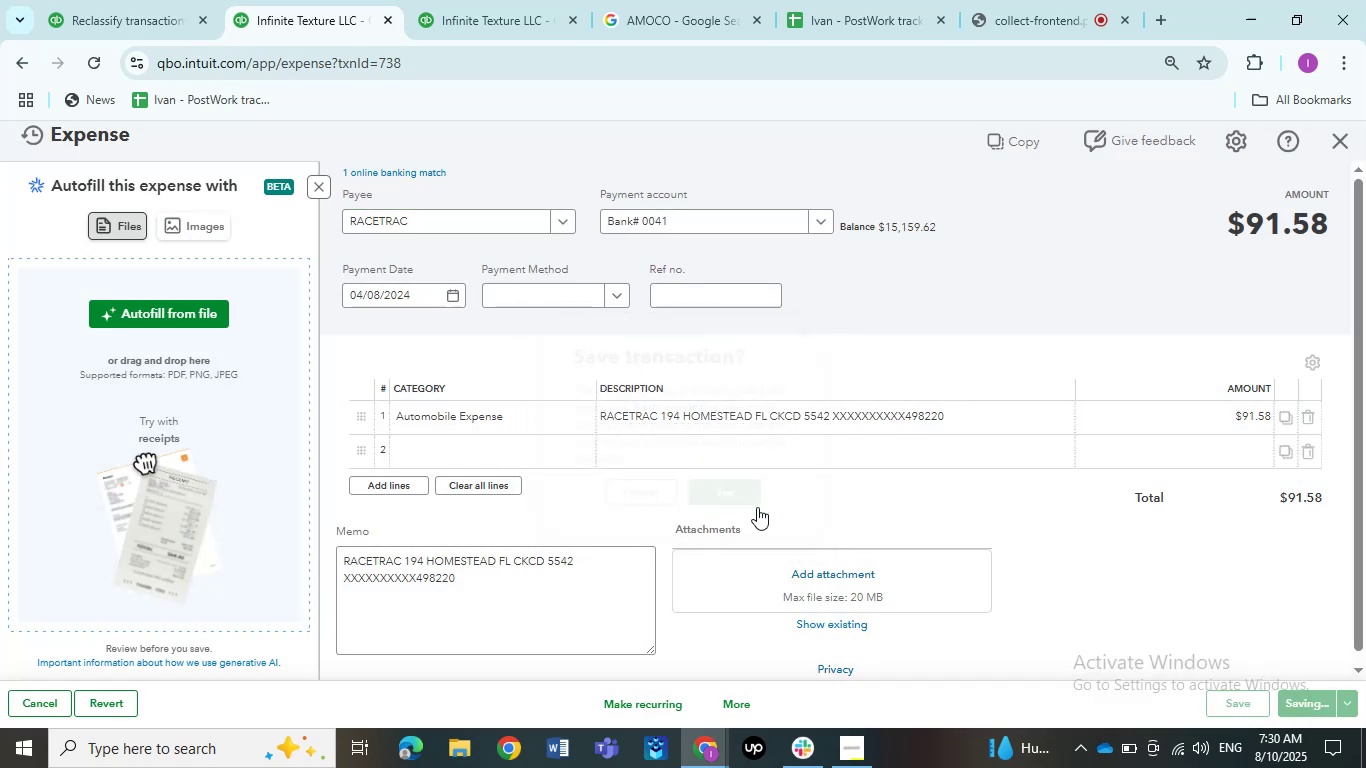 
mouse_move([750, 482])
 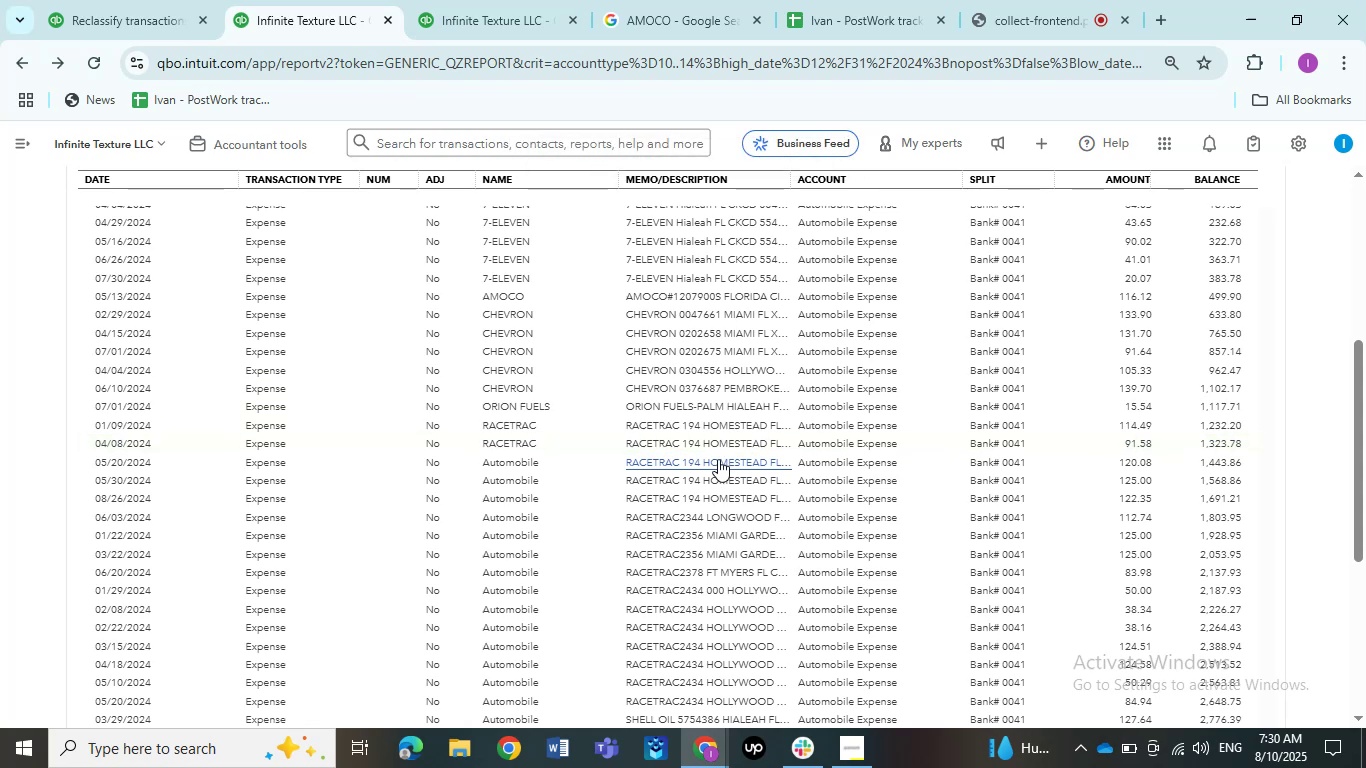 
wait(5.4)
 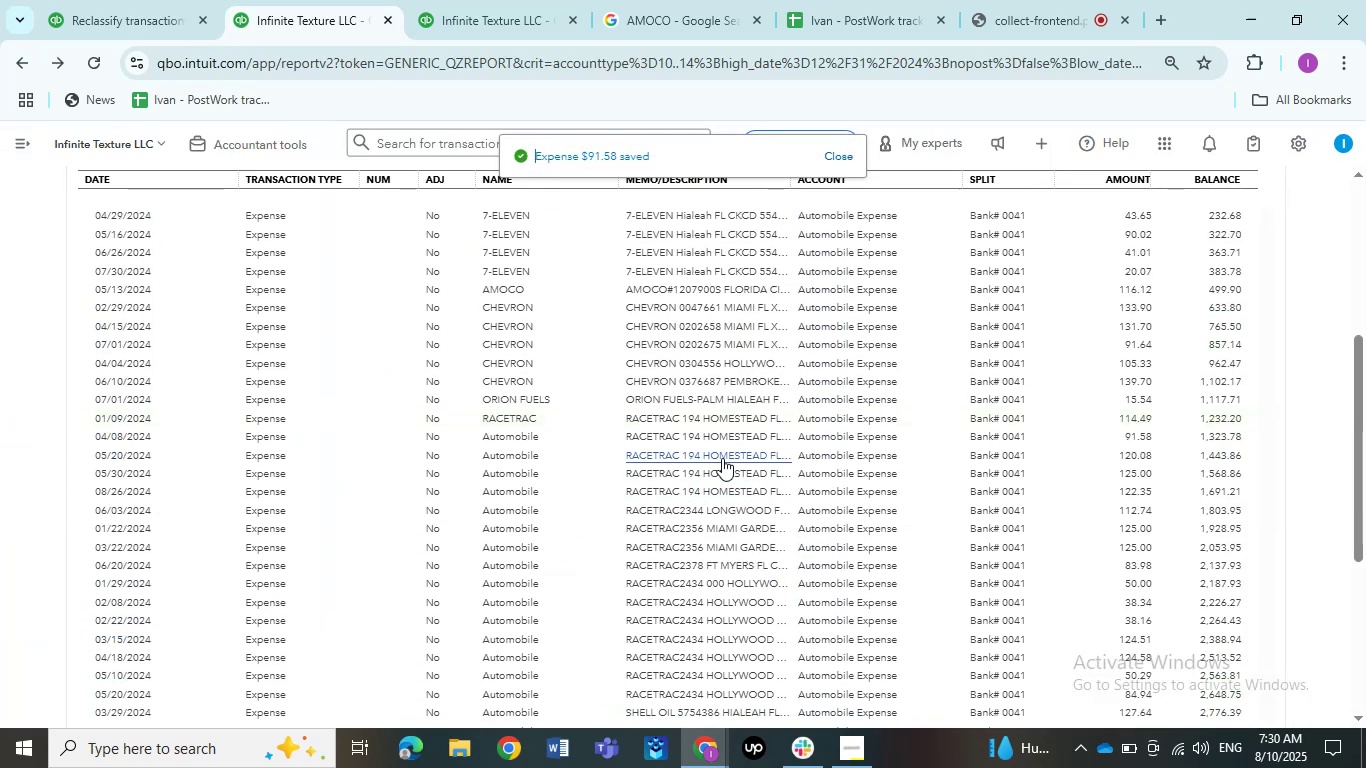 
left_click([718, 459])
 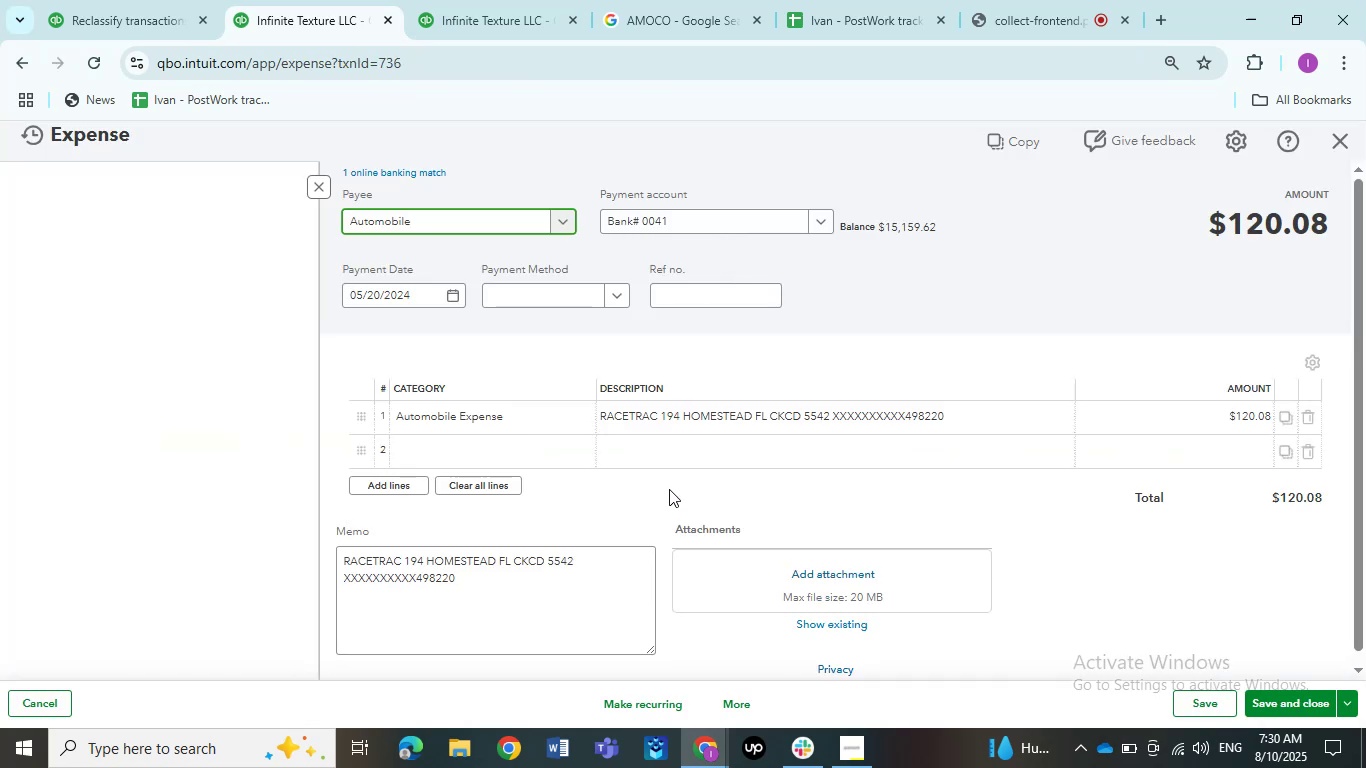 
left_click([672, 427])
 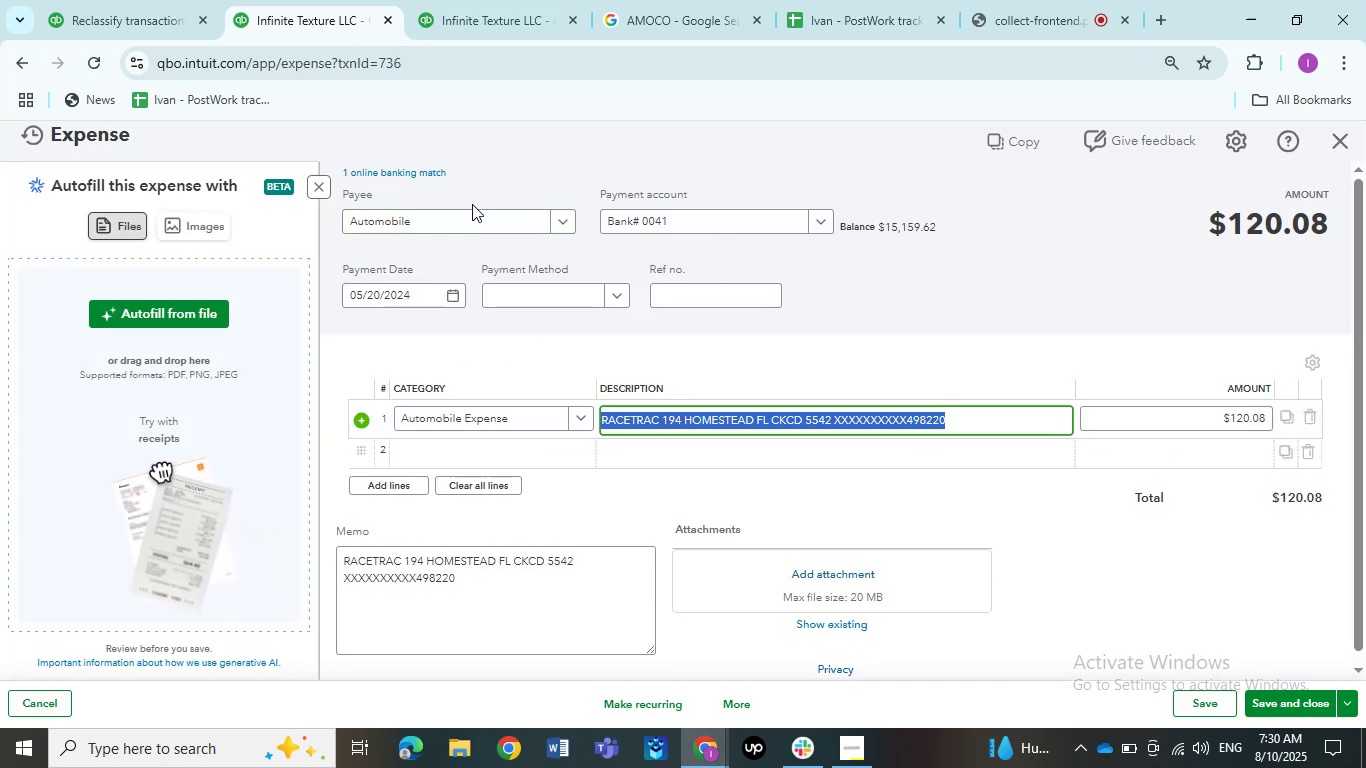 
left_click([467, 217])
 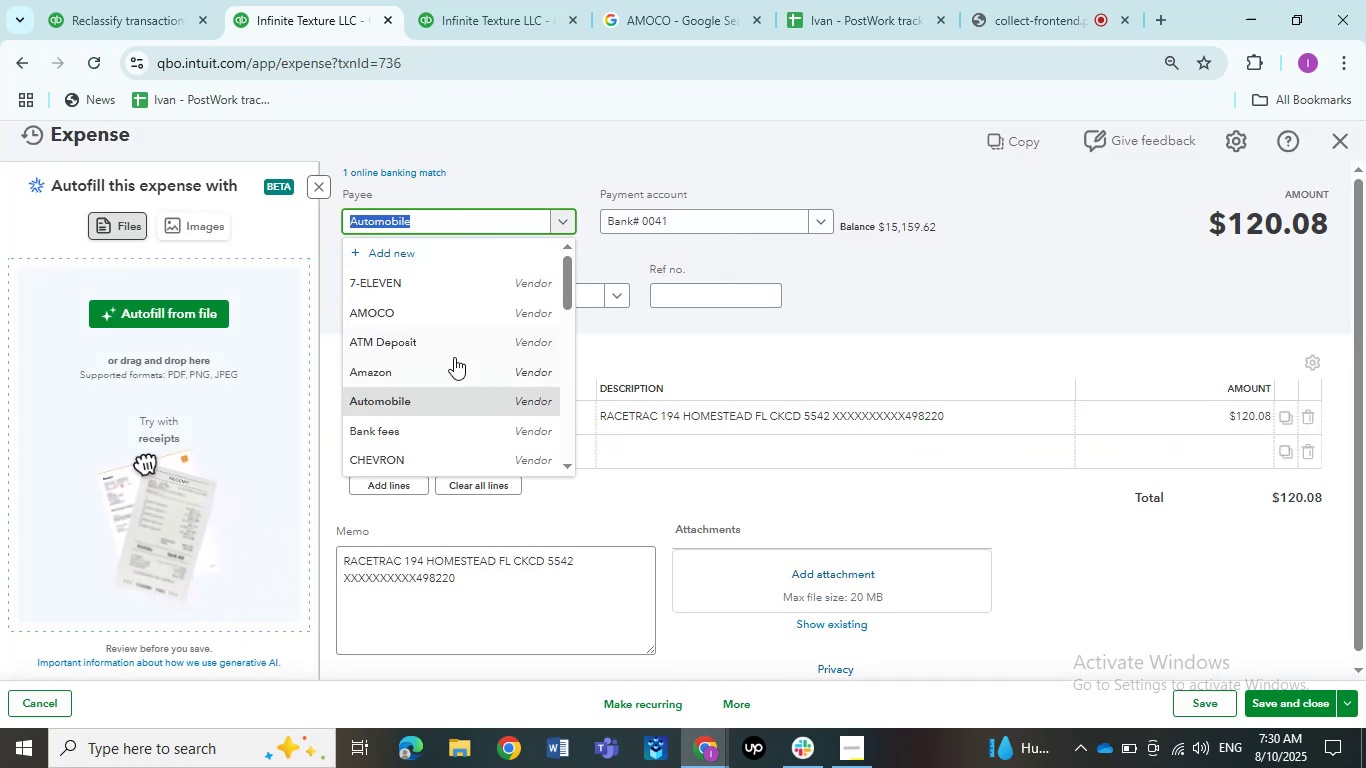 
scroll: coordinate [450, 392], scroll_direction: down, amount: 4.0
 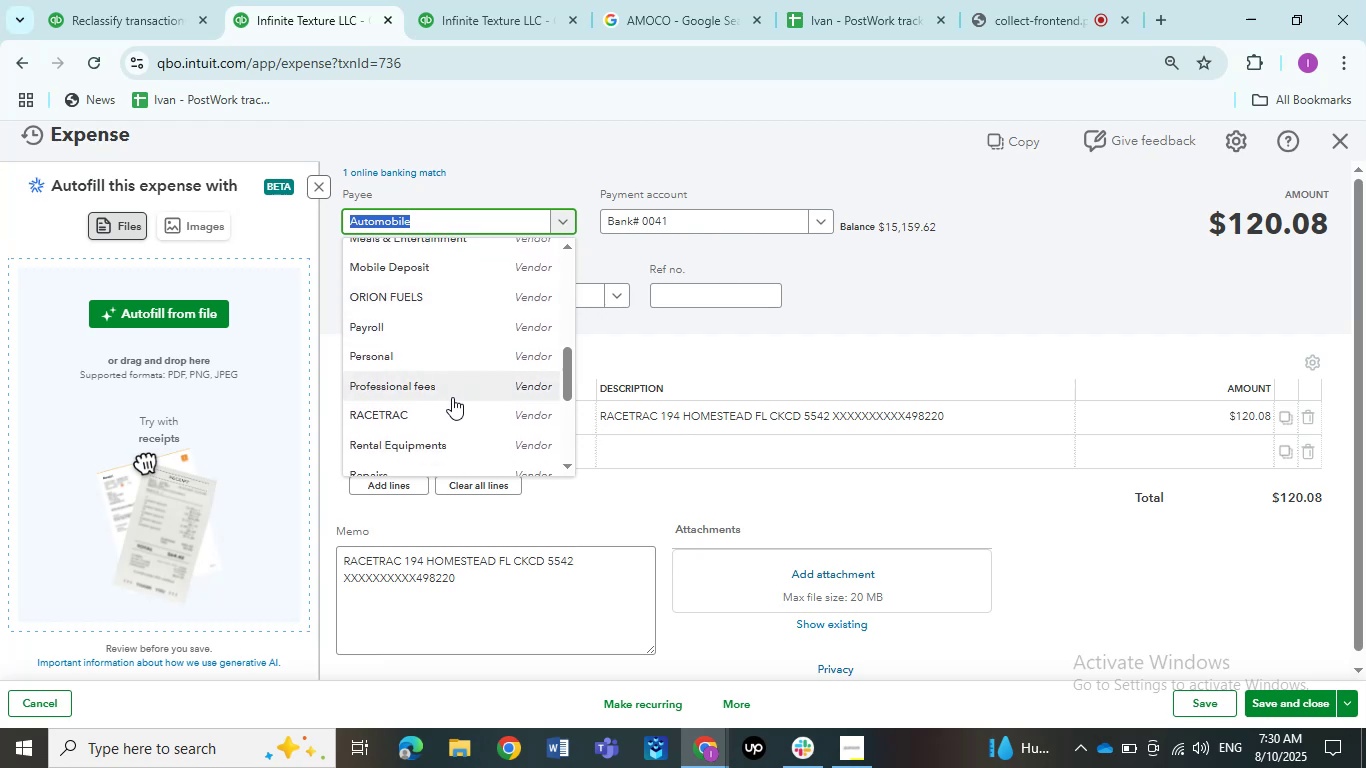 
left_click([446, 416])
 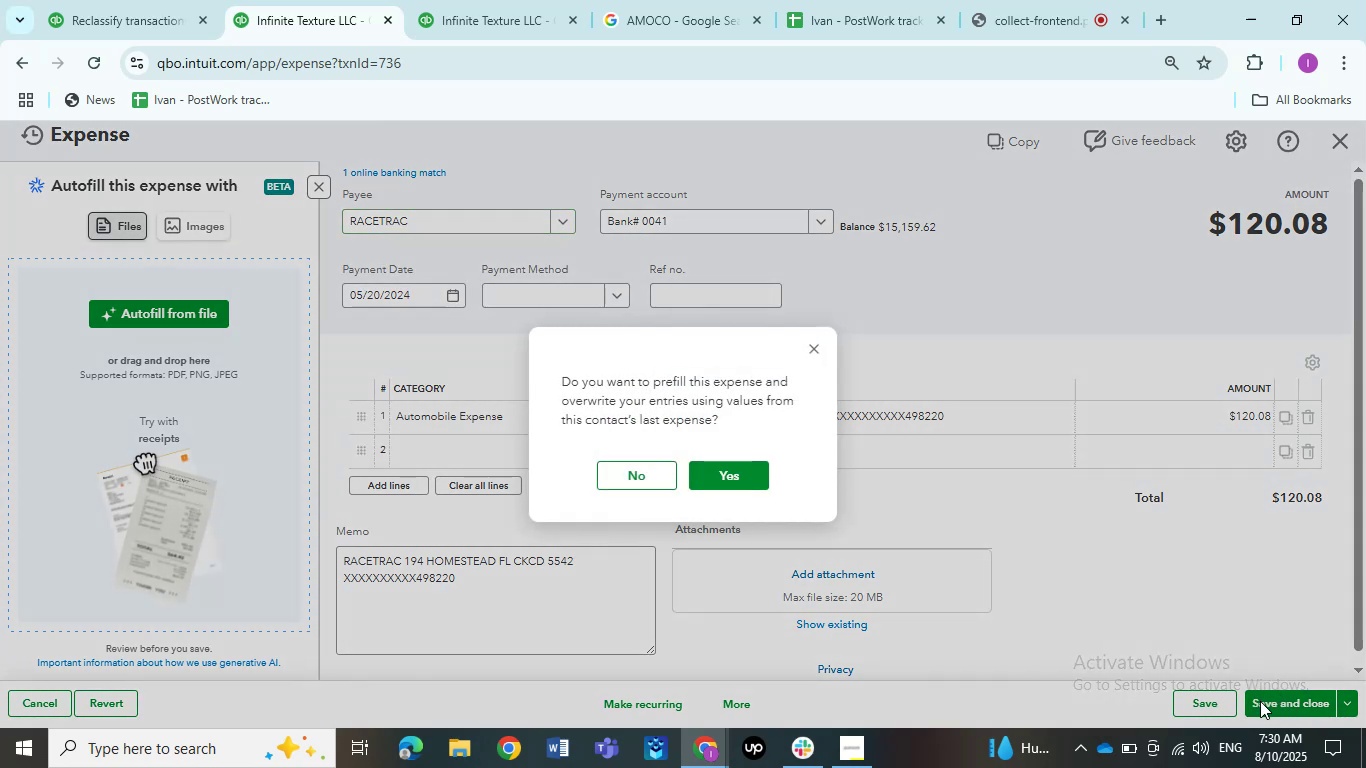 
wait(5.58)
 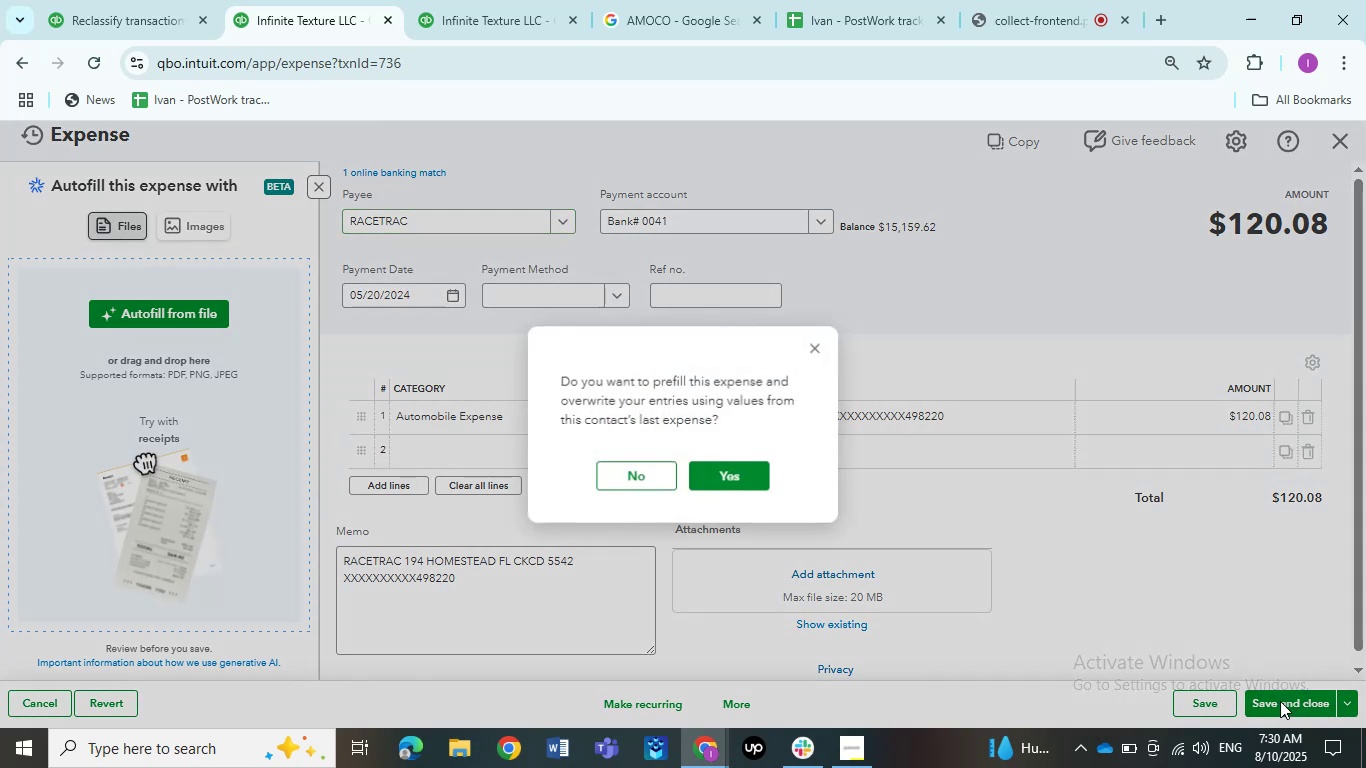 
left_click([613, 471])
 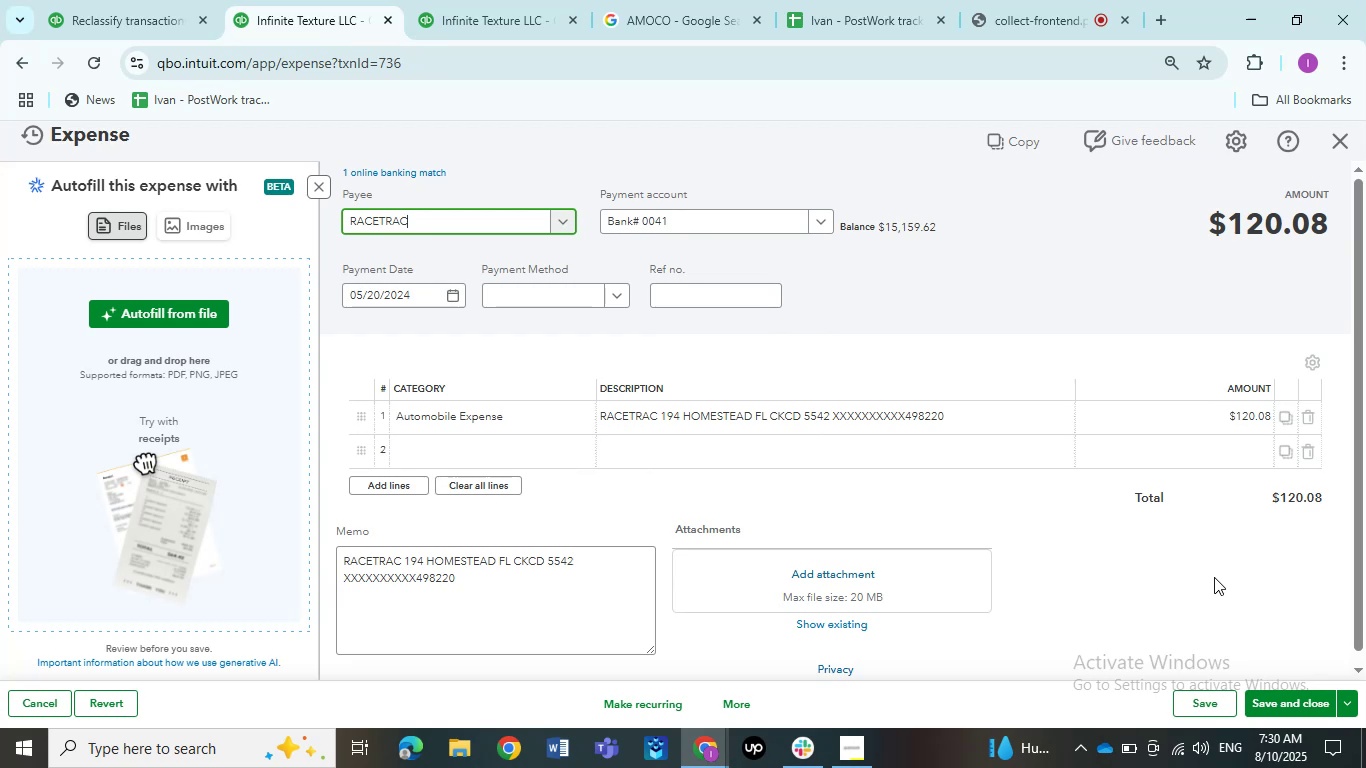 
left_click([1304, 703])
 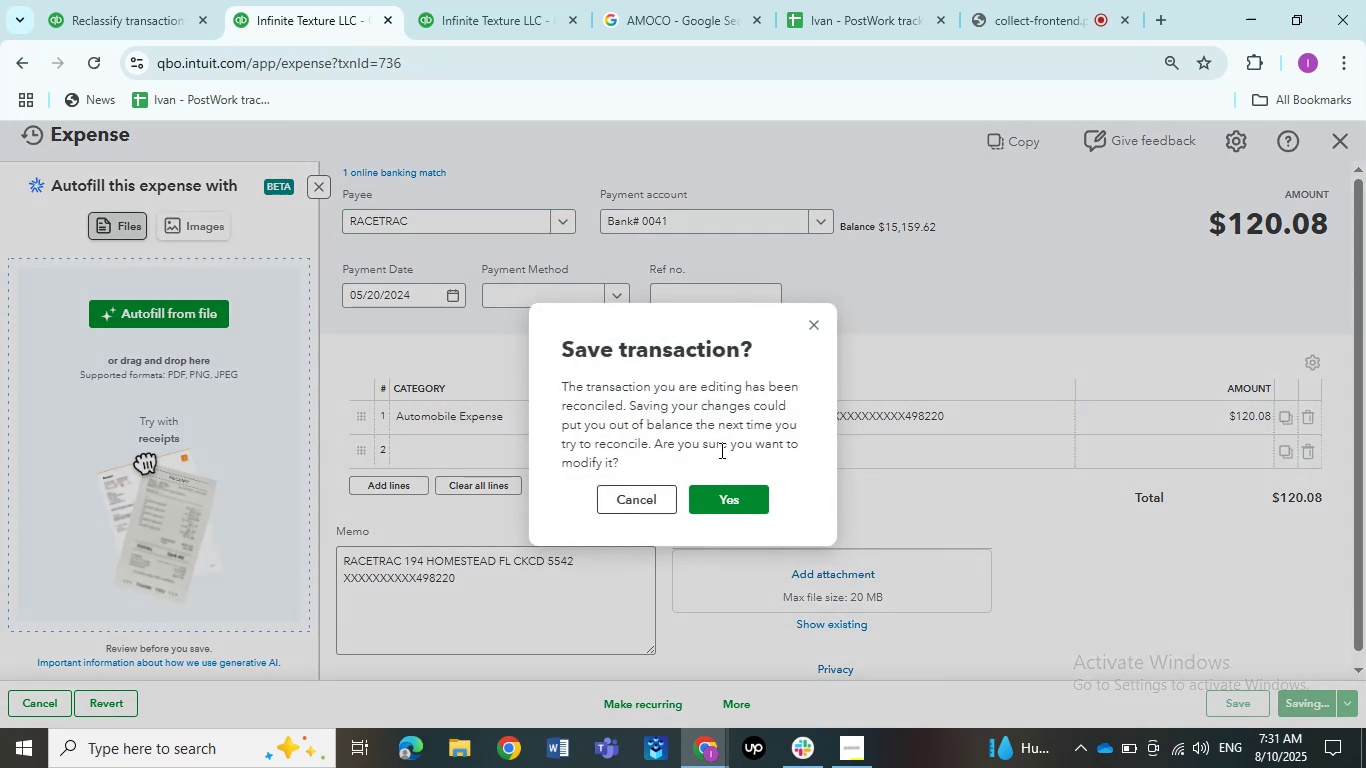 
mouse_move([765, 490])
 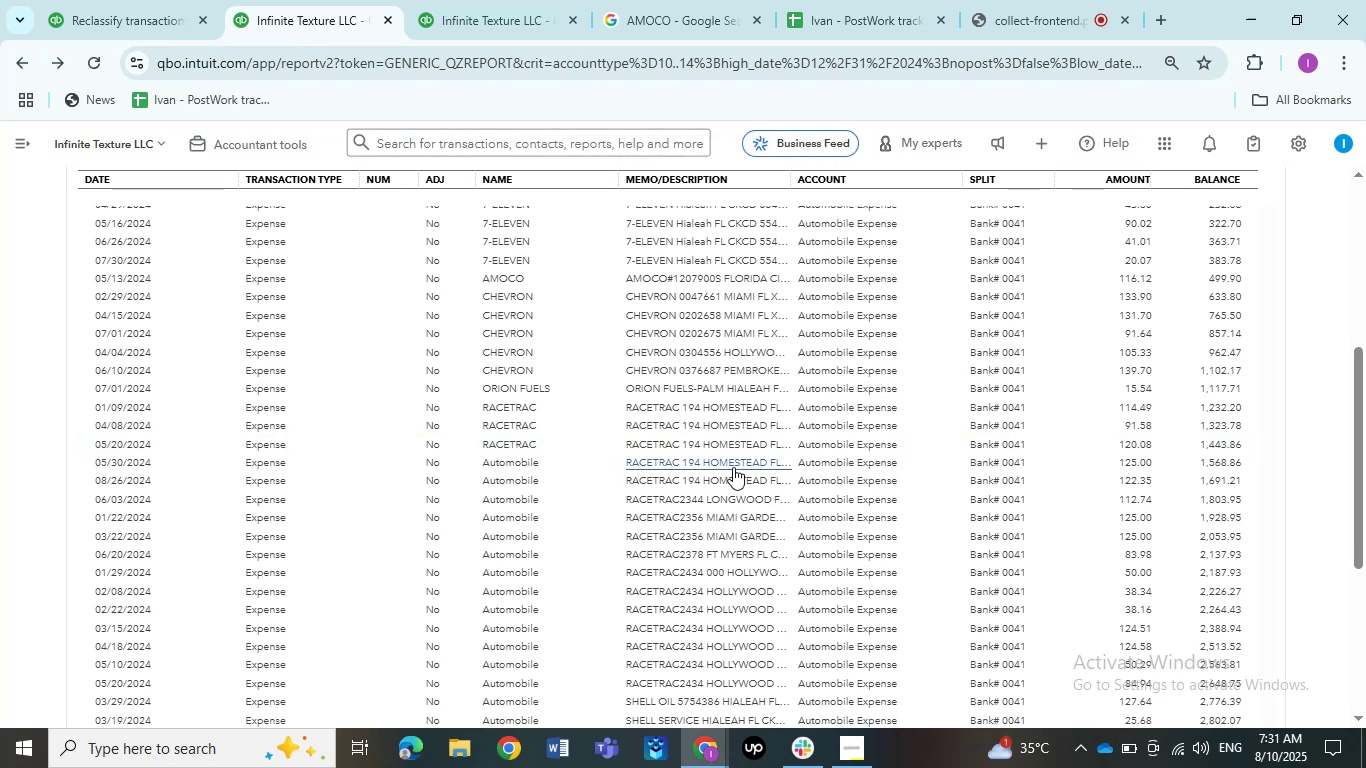 
wait(7.65)
 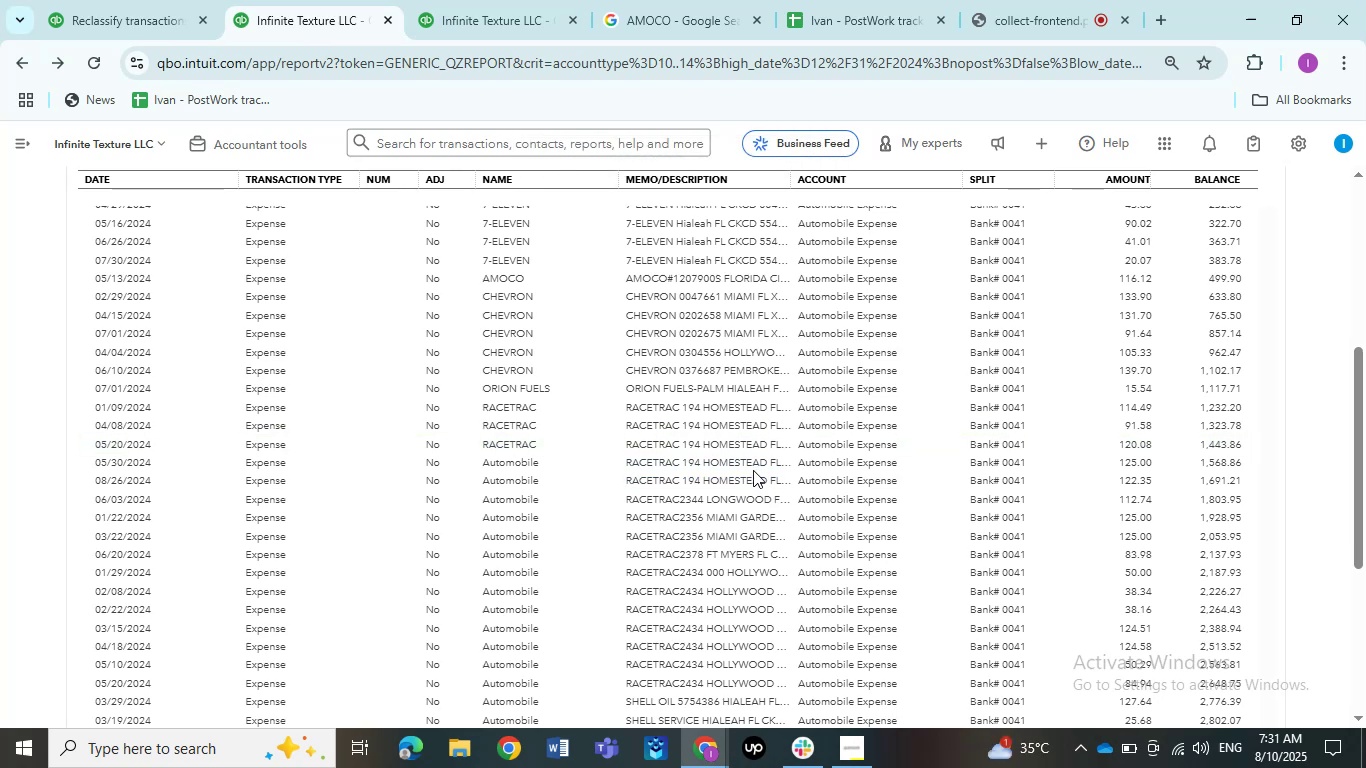 
left_click([726, 465])
 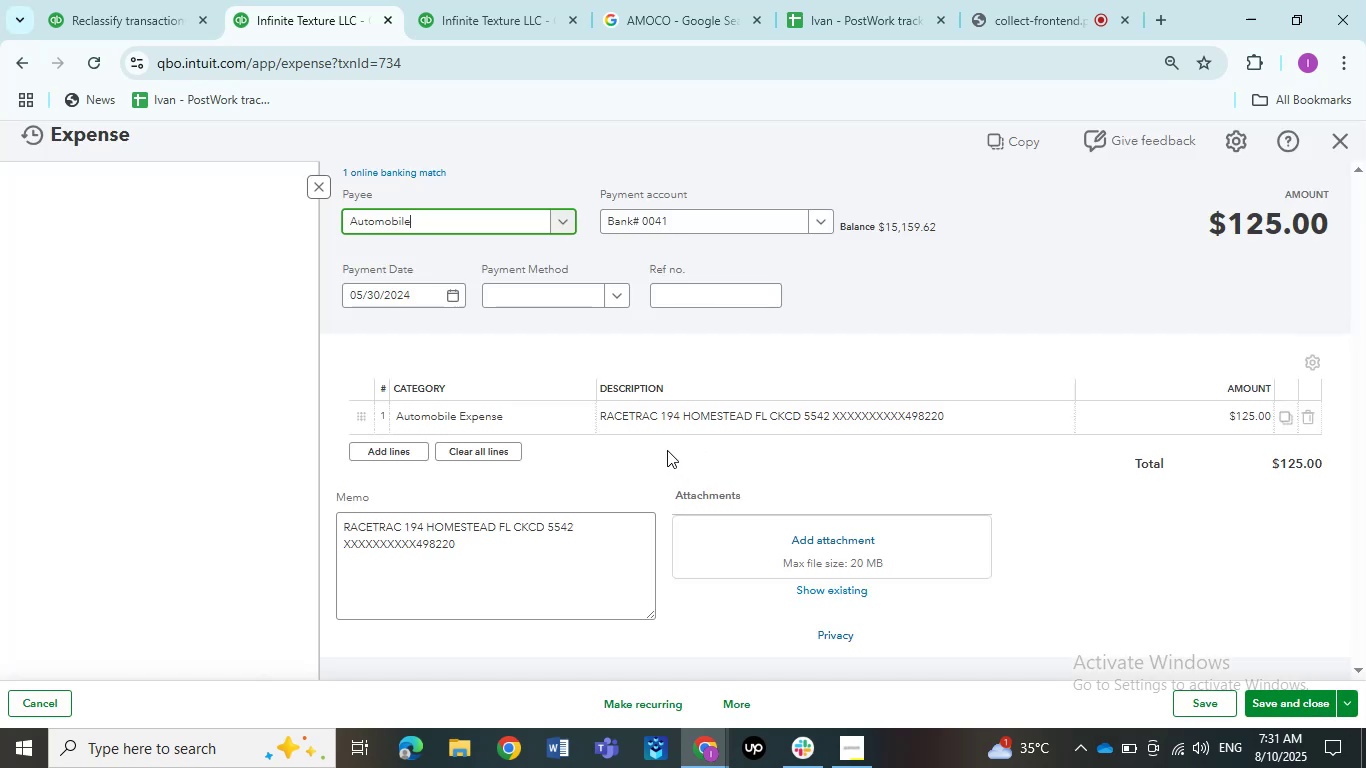 
left_click([473, 225])
 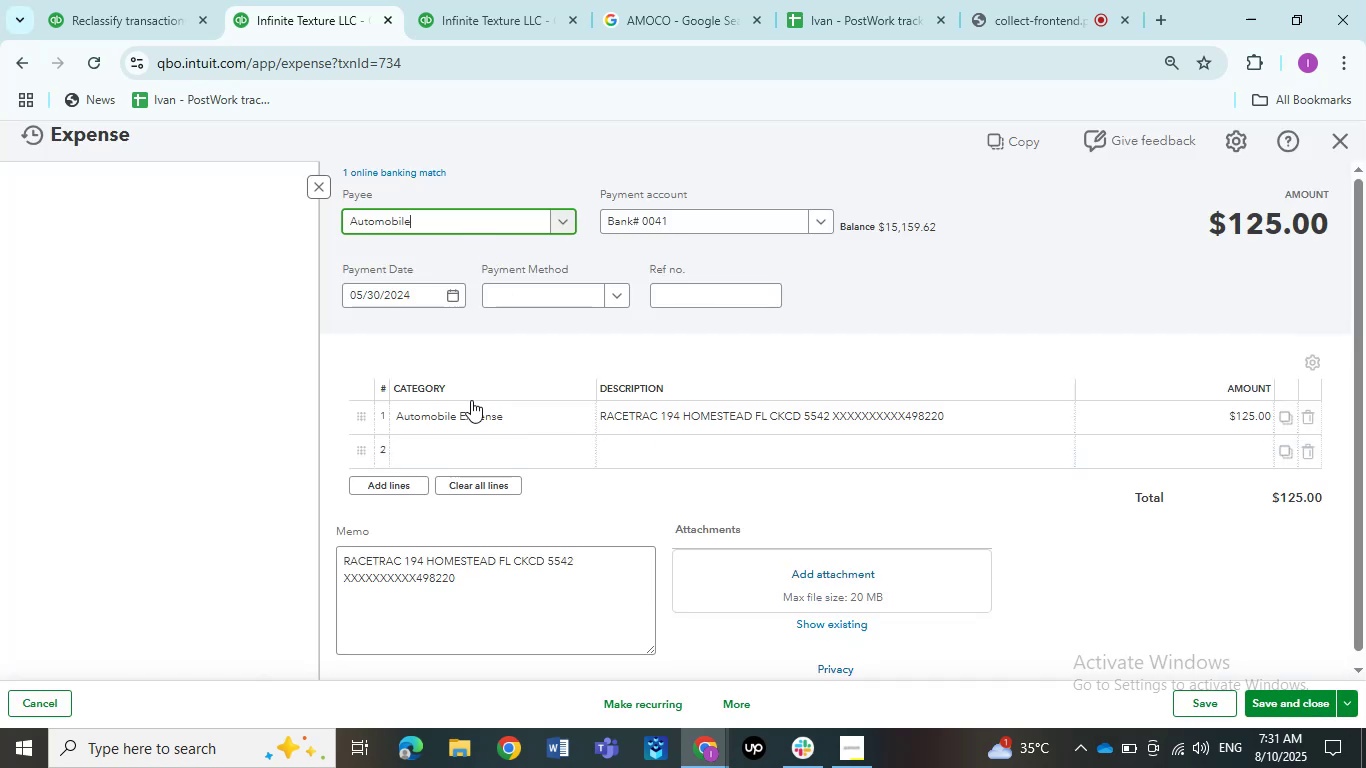 
scroll: coordinate [477, 389], scroll_direction: down, amount: 4.0
 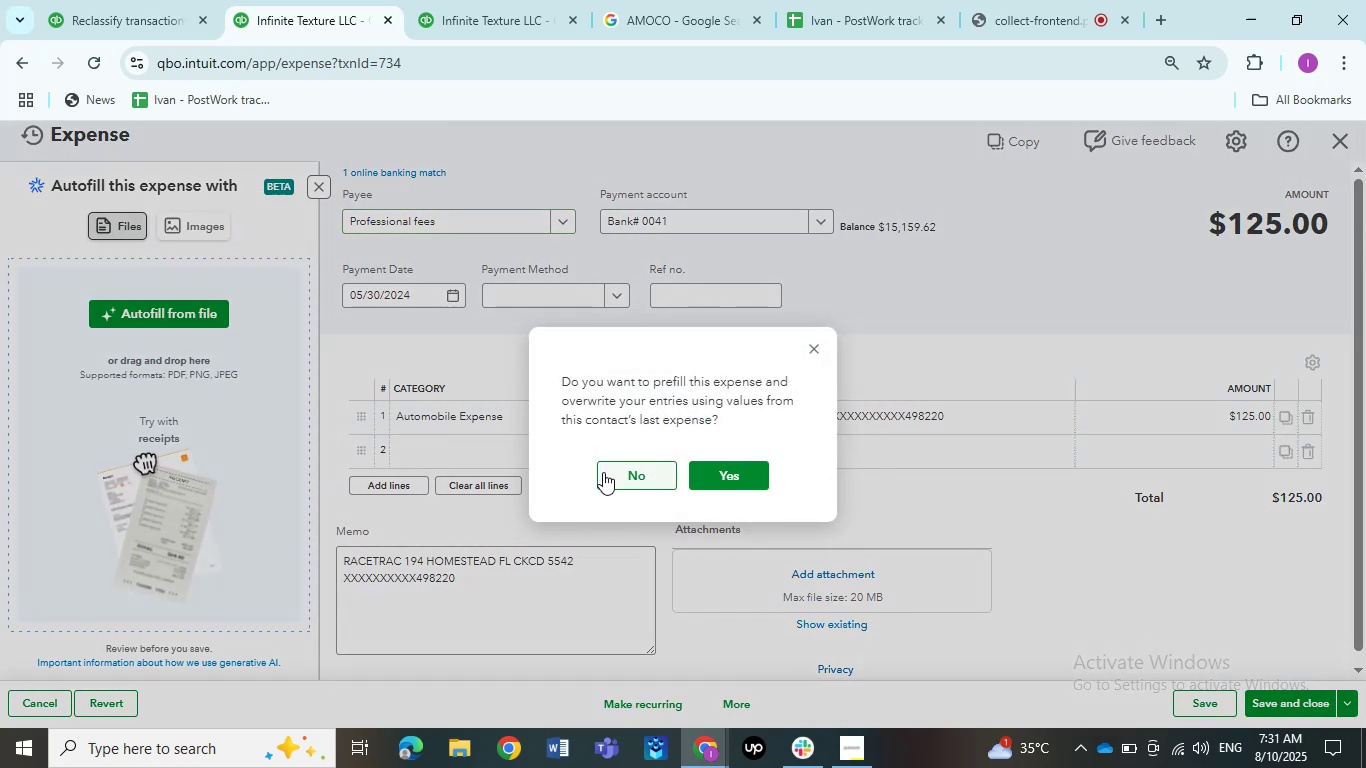 
left_click([466, 223])
 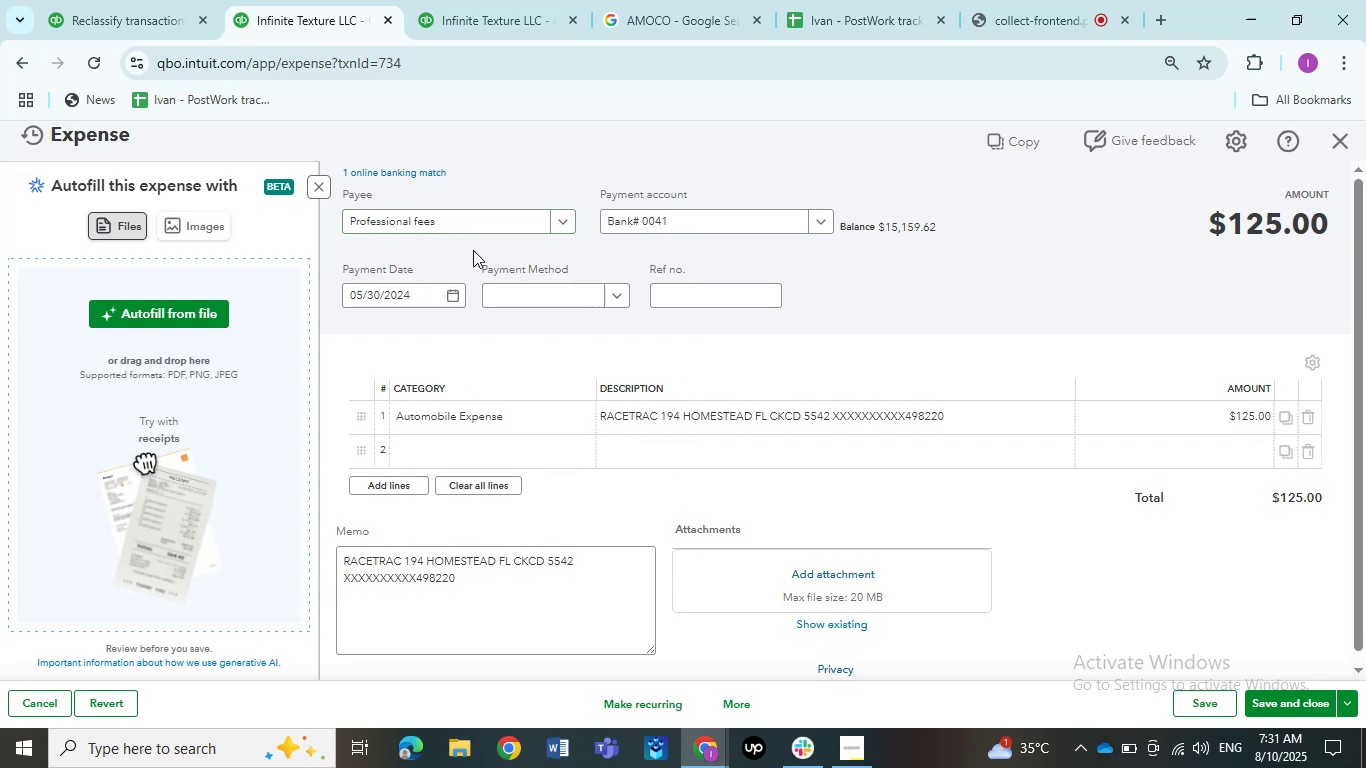 
left_click([475, 234])
 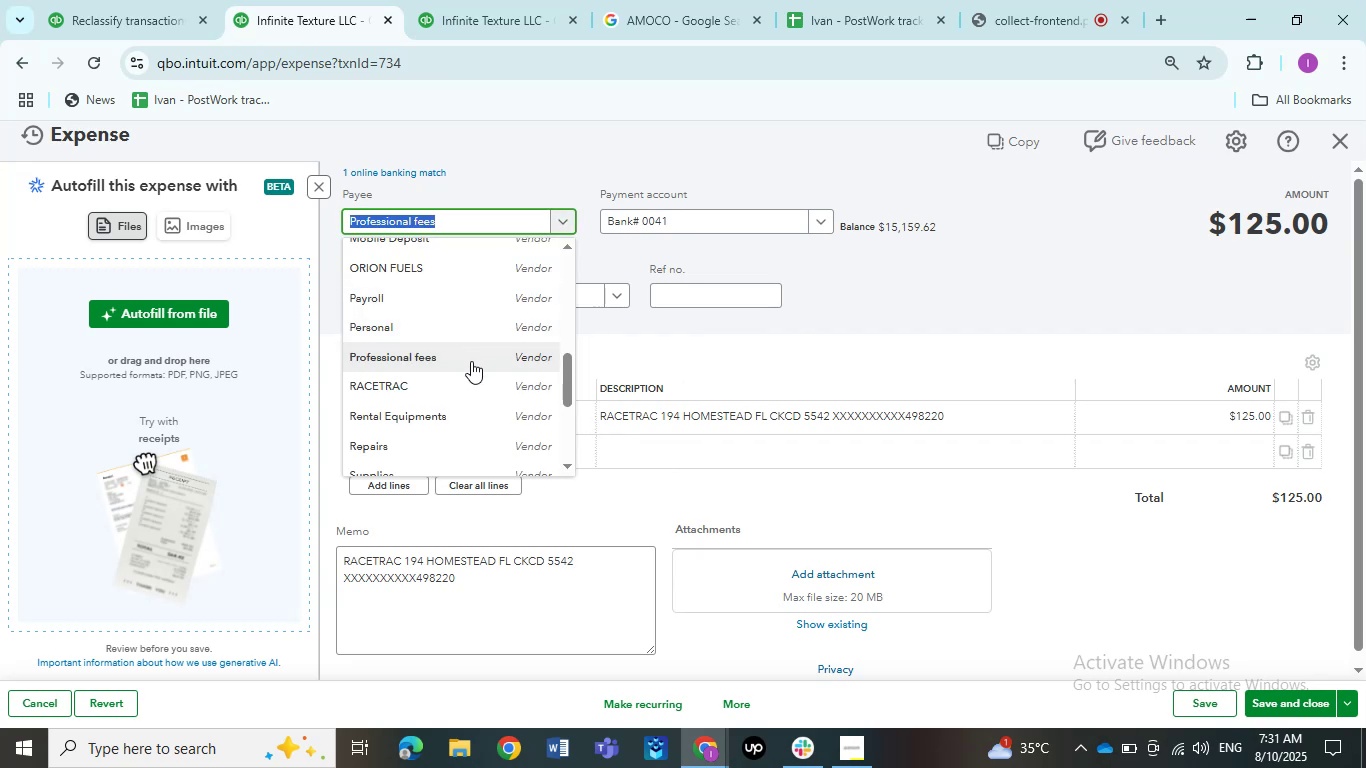 
left_click([456, 396])
 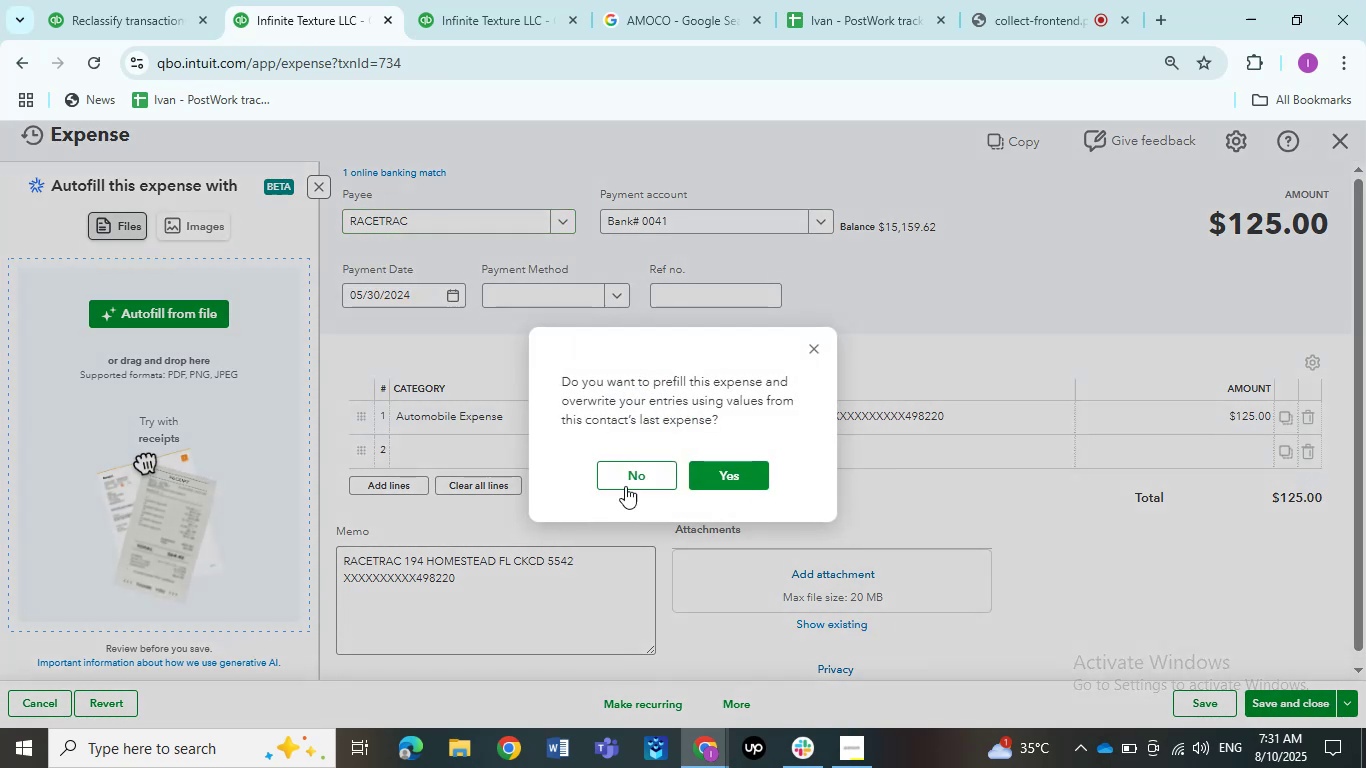 
double_click([632, 483])
 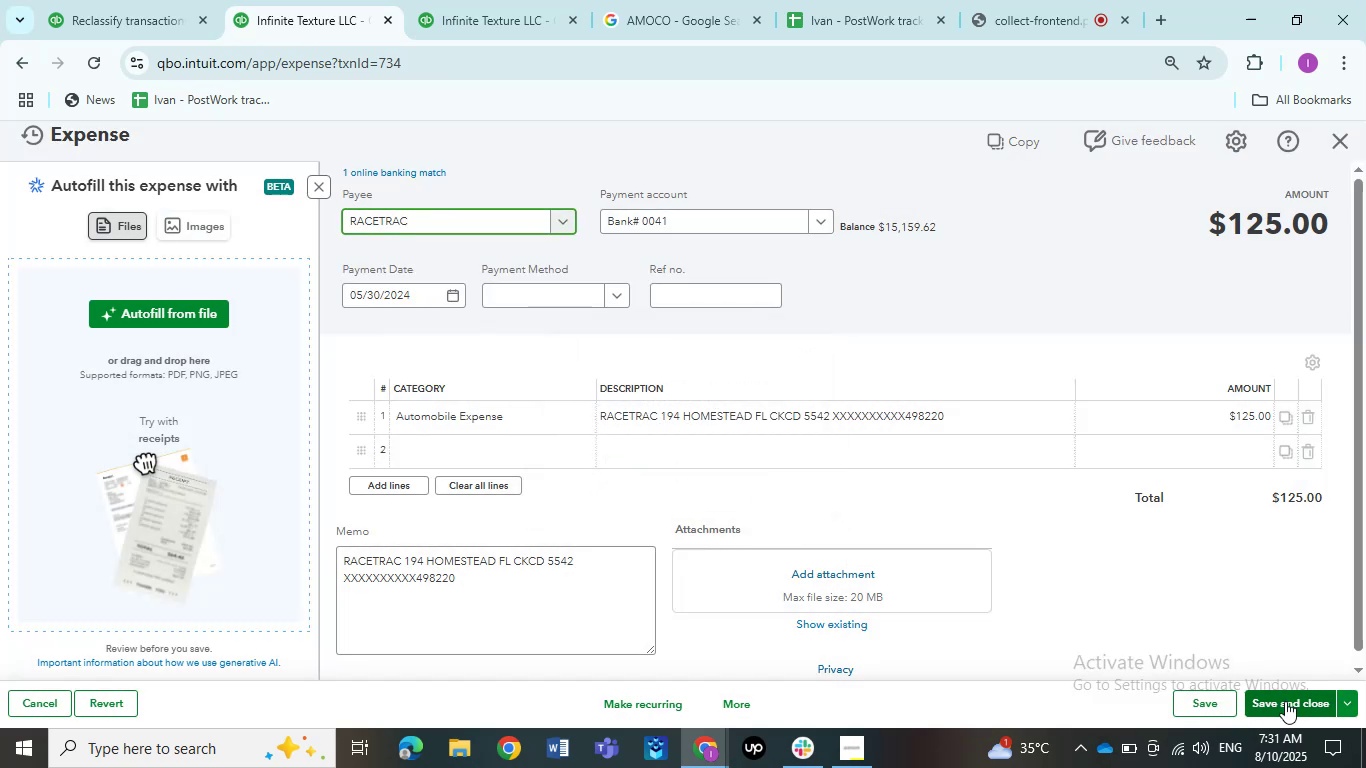 
left_click([1285, 701])
 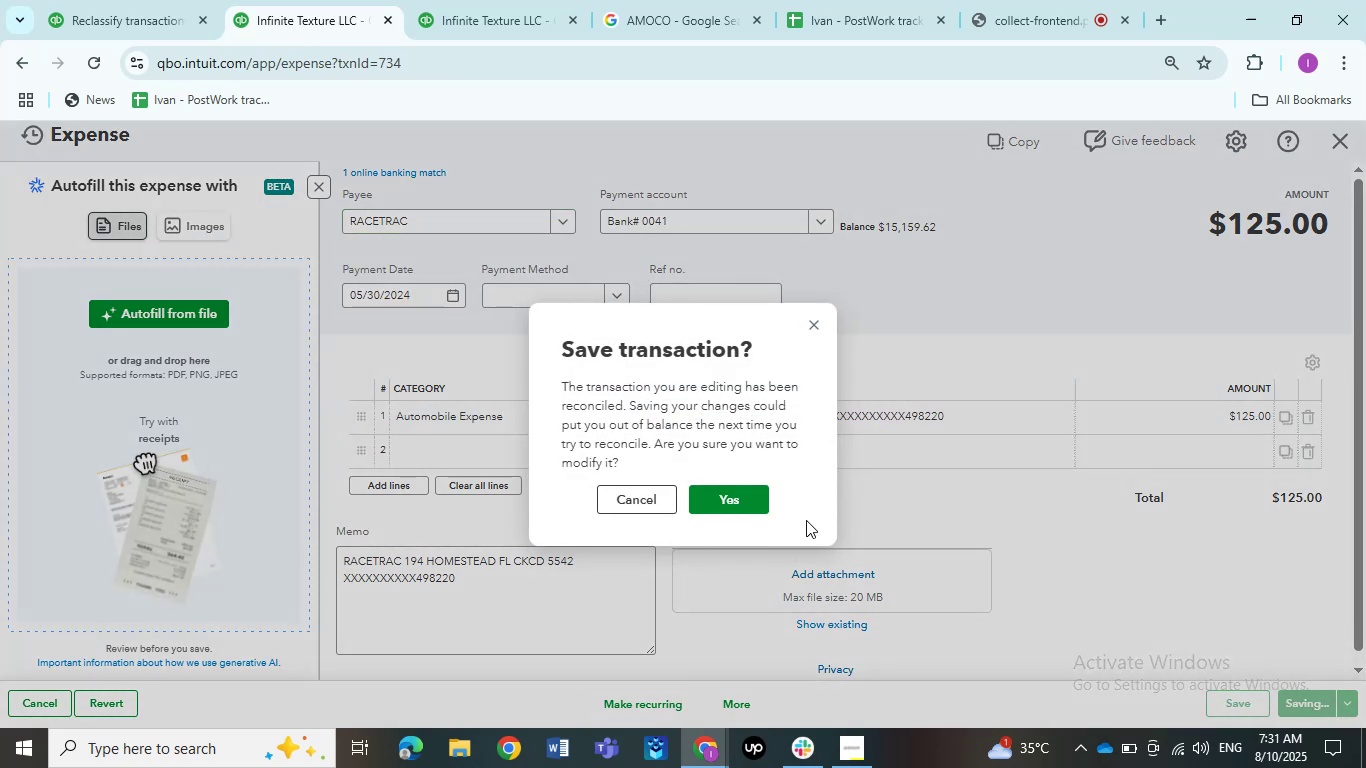 
left_click([716, 487])
 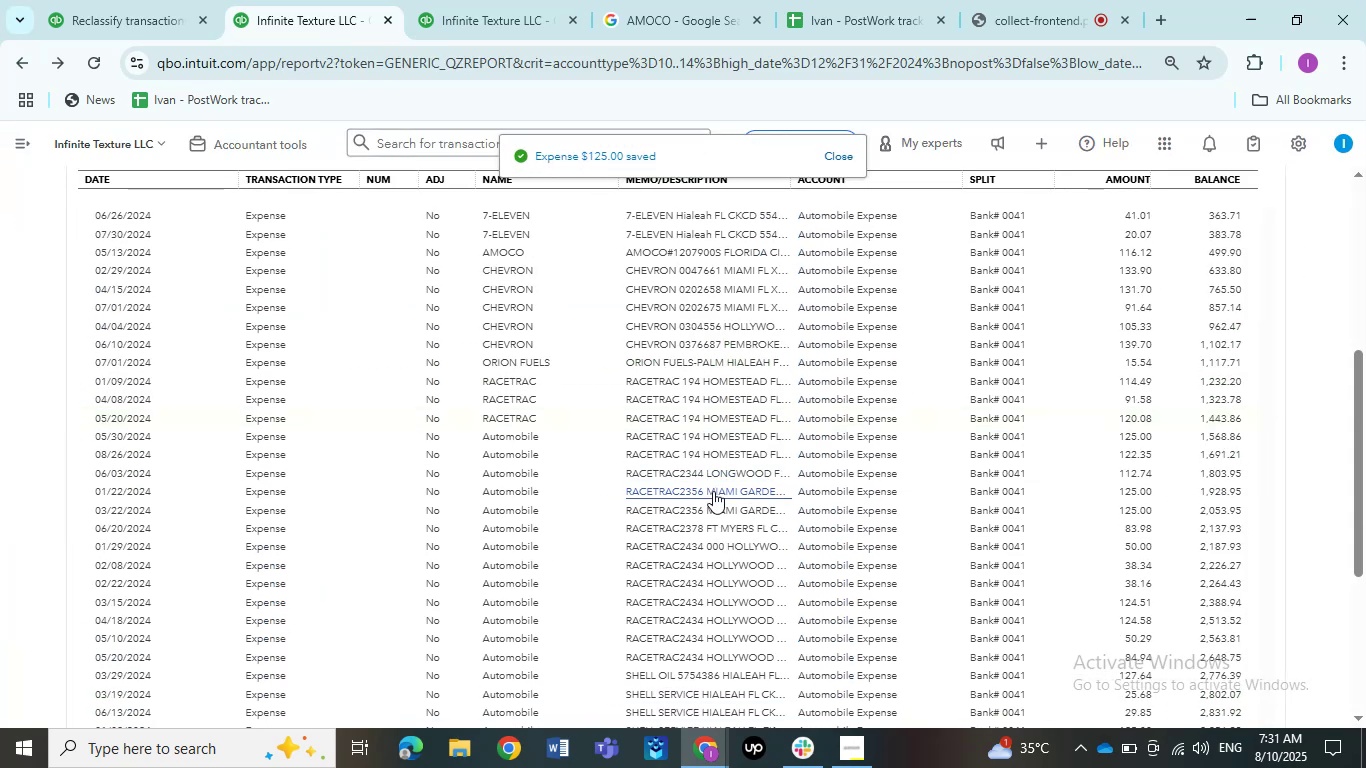 
wait(5.15)
 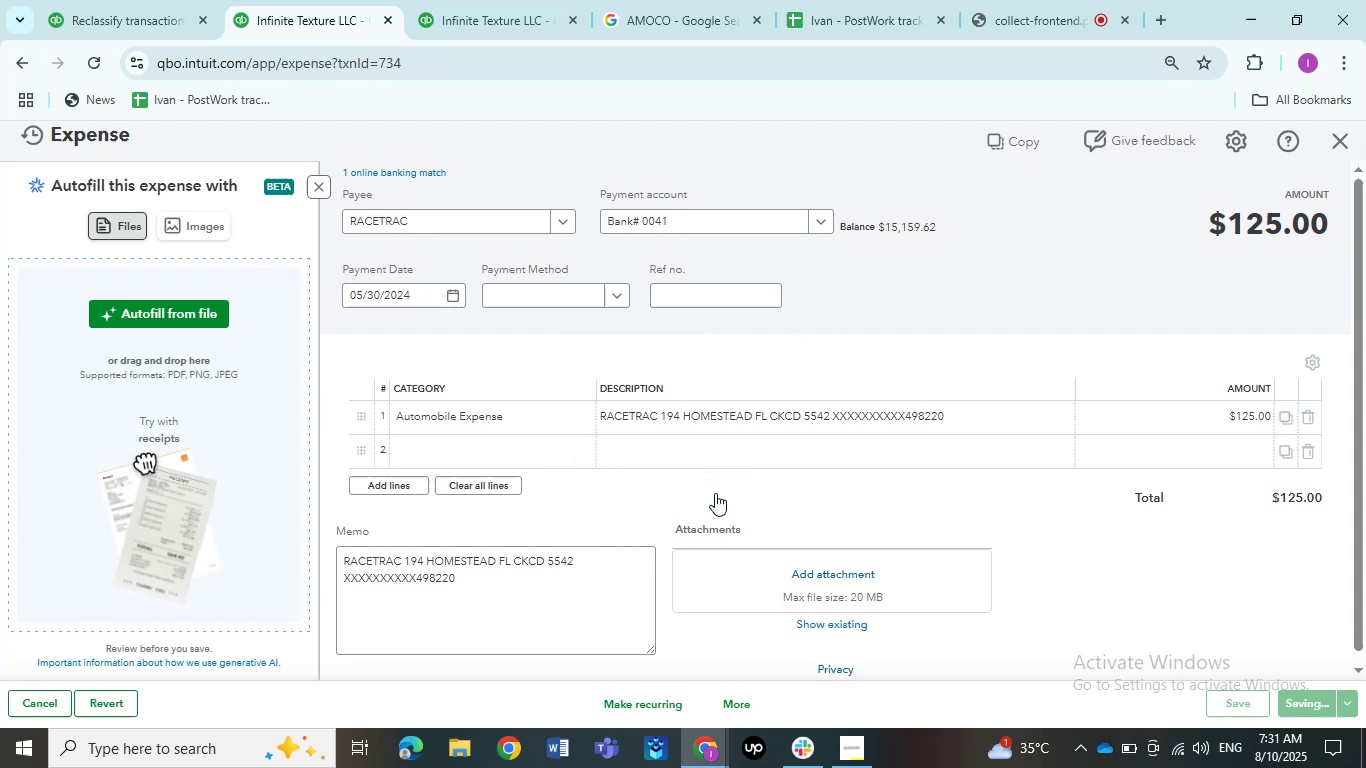 
left_click([711, 440])
 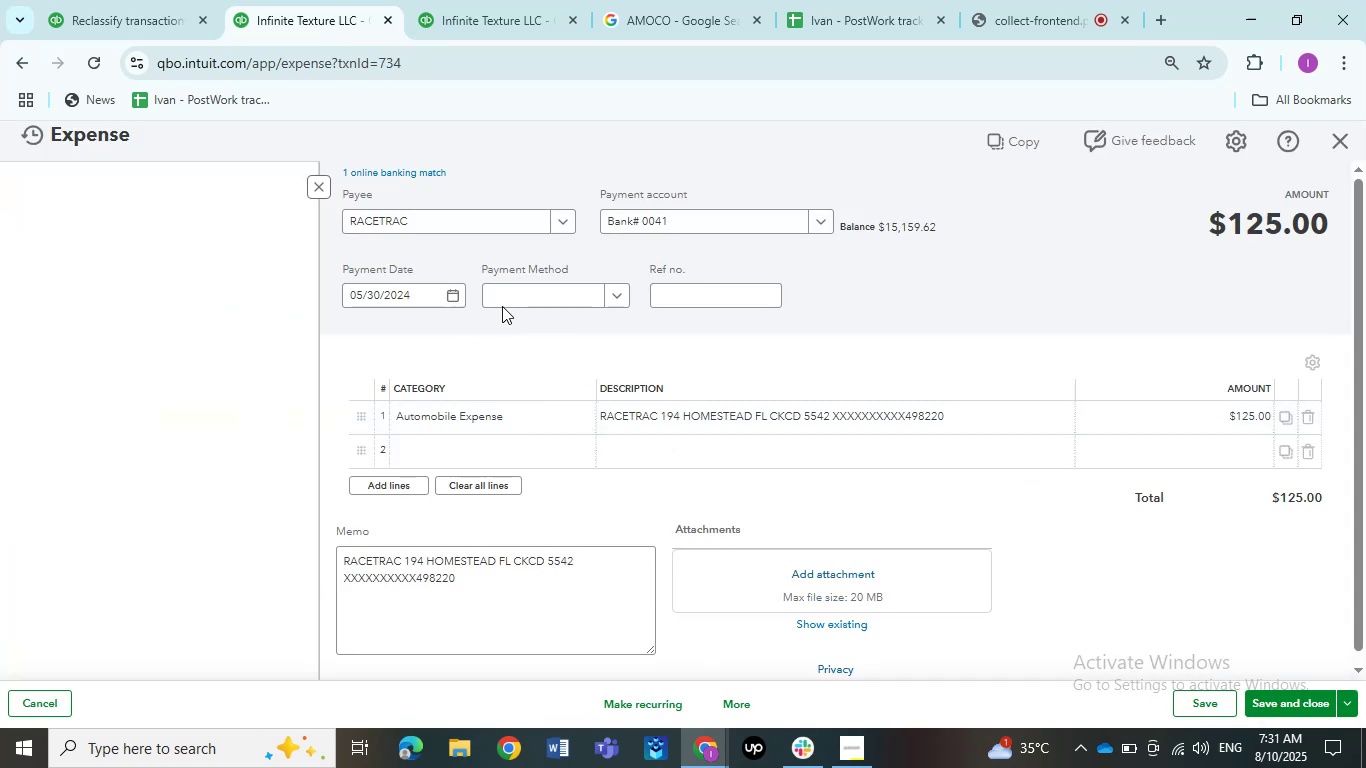 
wait(5.45)
 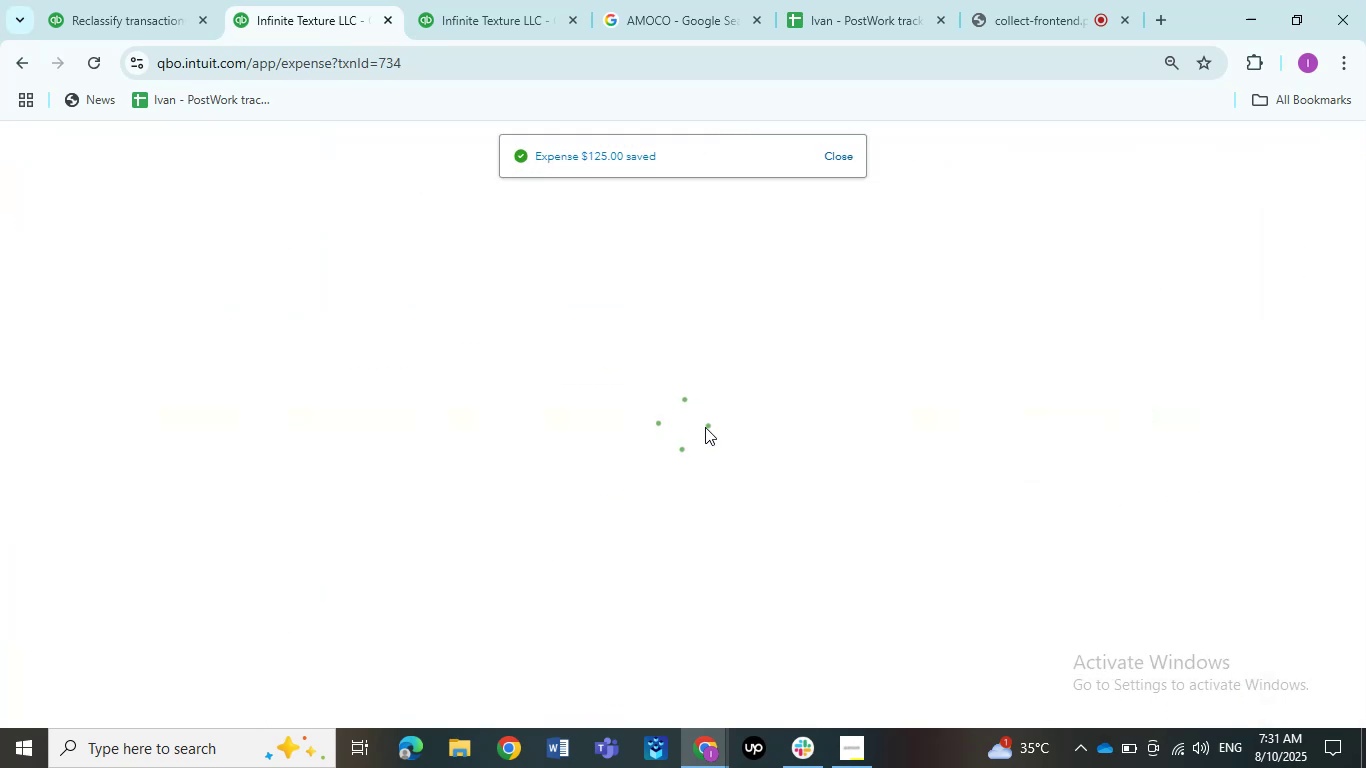 
mouse_move([1292, 179])
 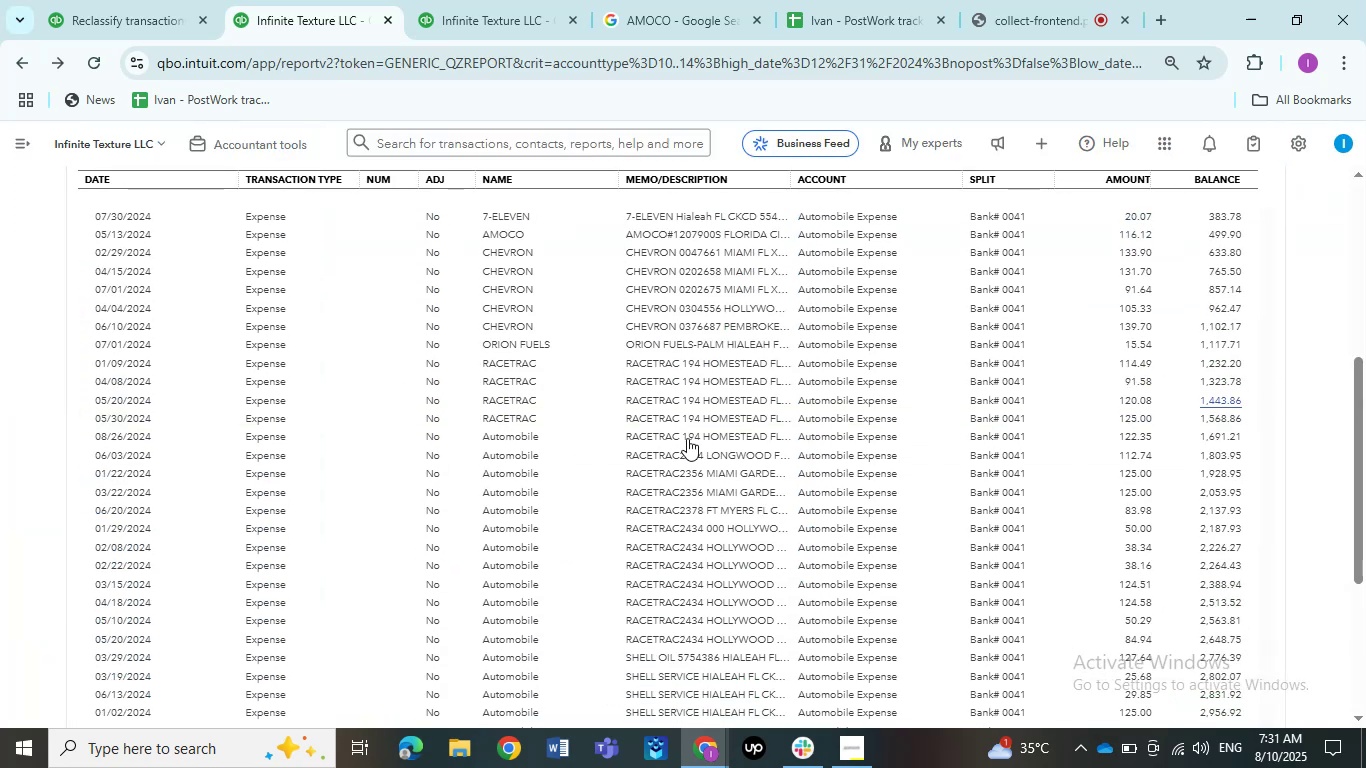 
wait(5.57)
 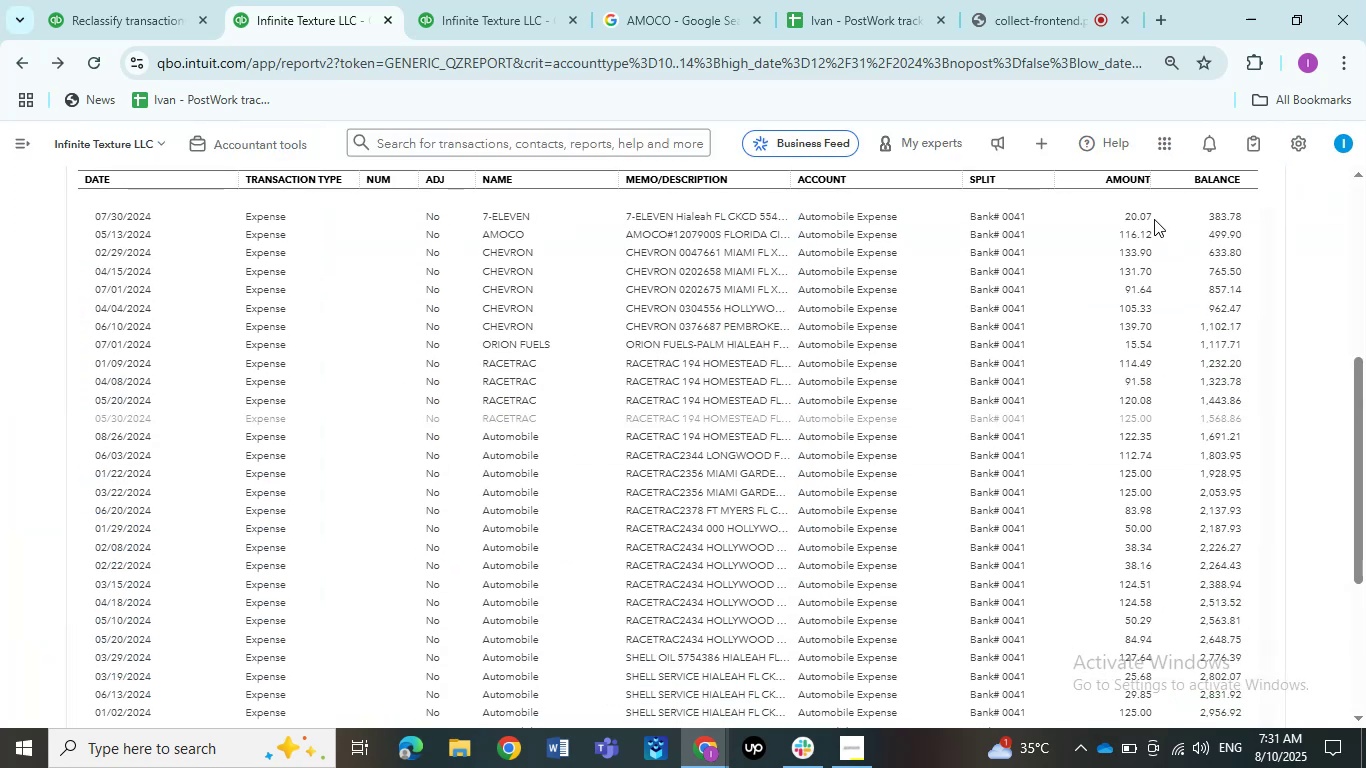 
scroll: coordinate [792, 426], scroll_direction: down, amount: 3.0
 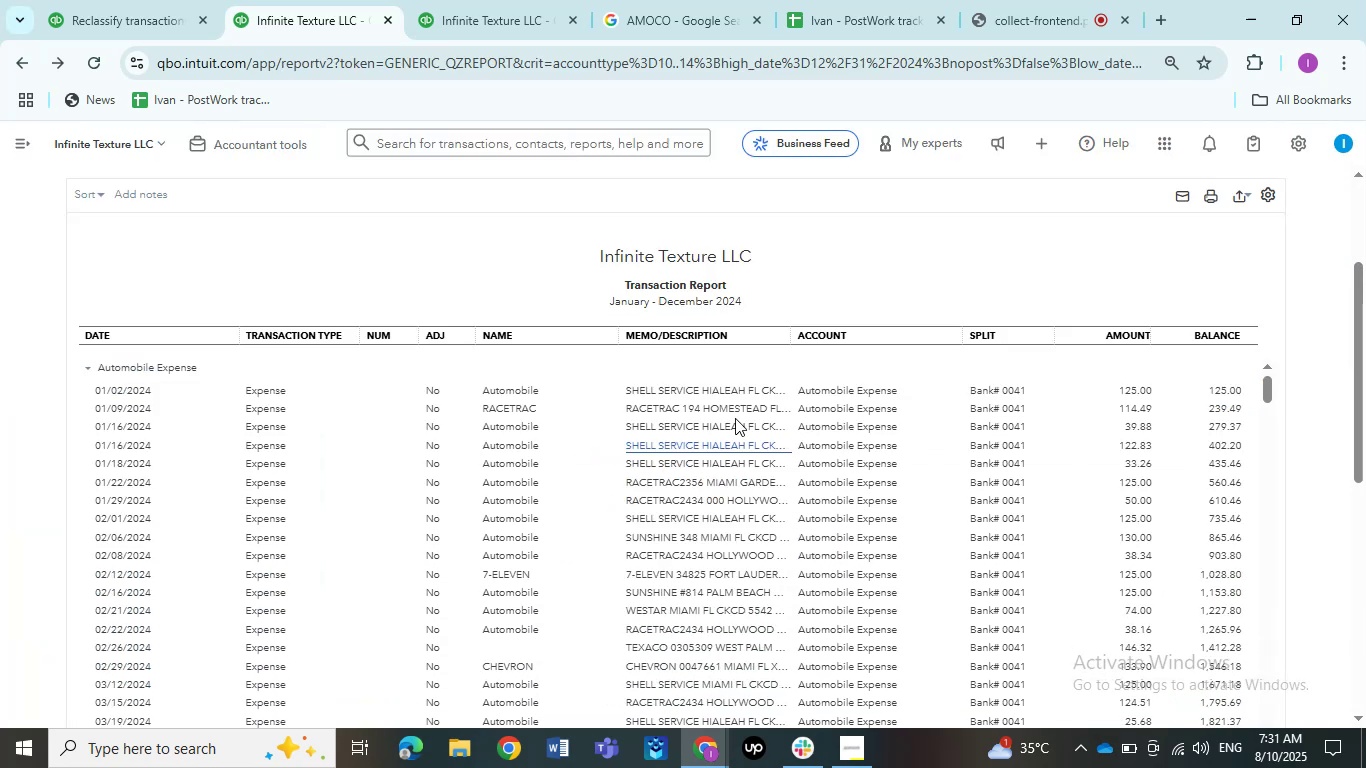 
scroll: coordinate [558, 388], scroll_direction: up, amount: 5.0
 